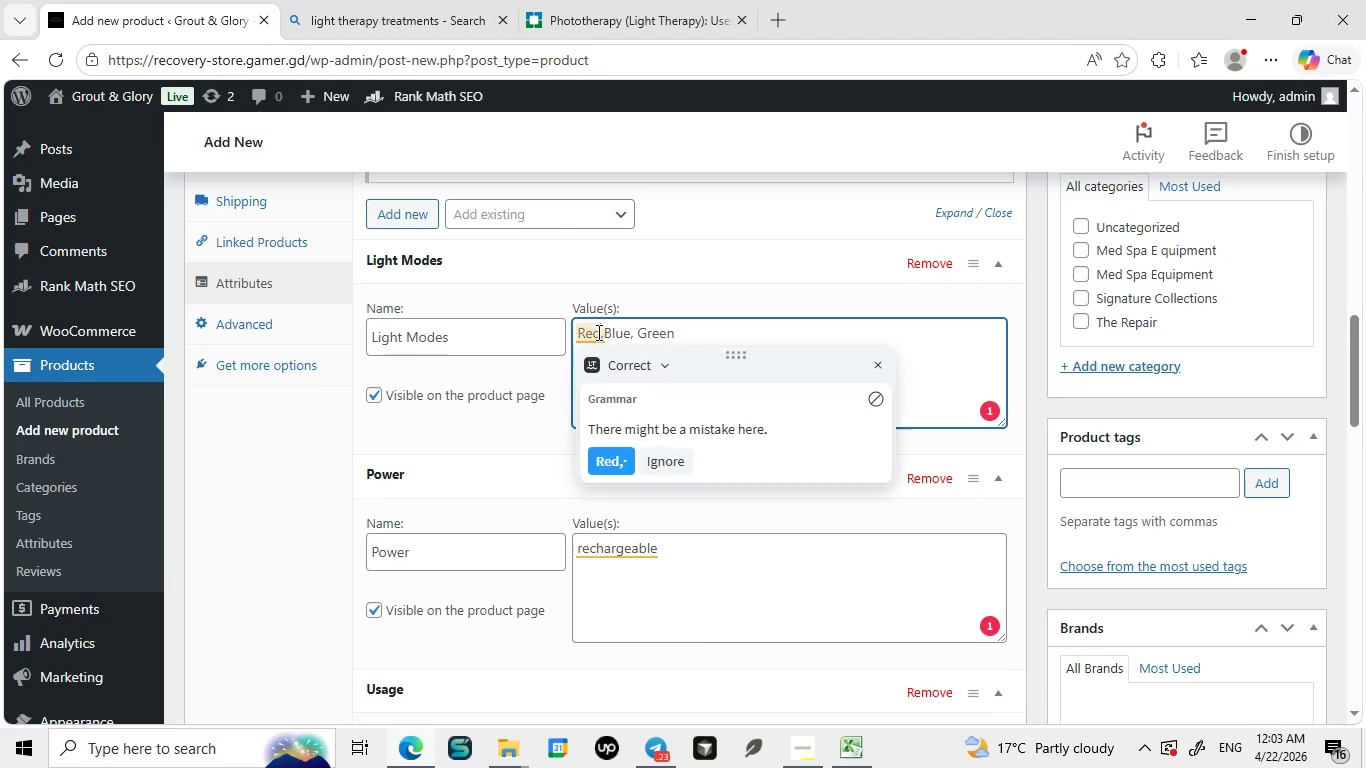 
left_click([597, 332])
 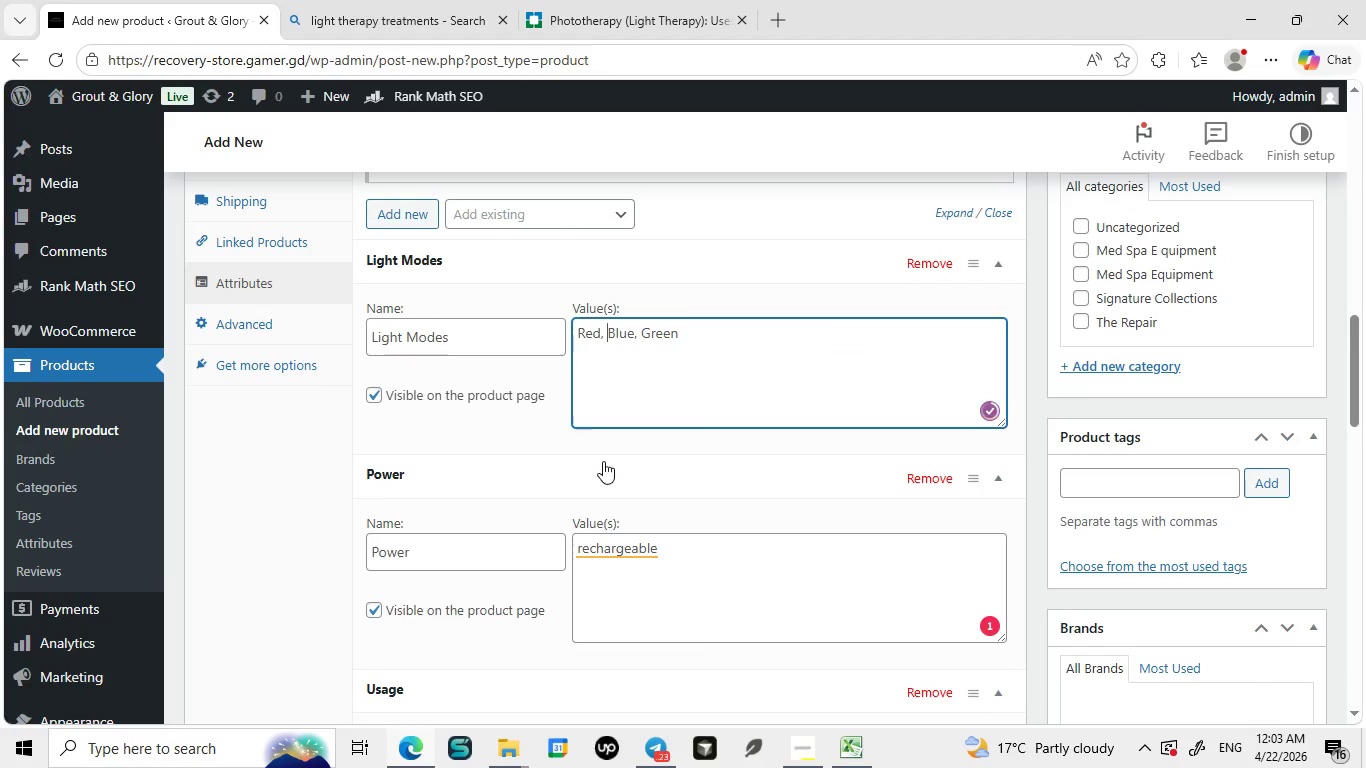 
left_click([603, 461])
 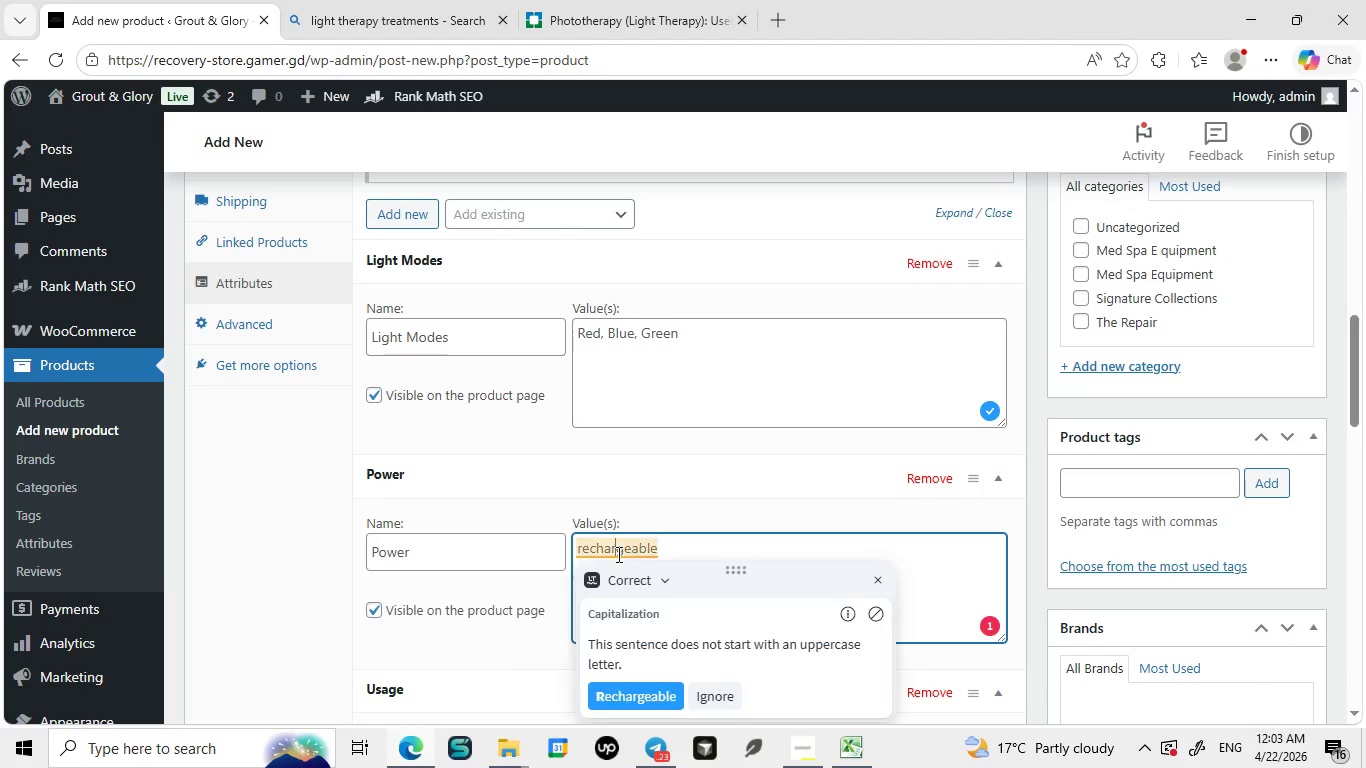 
left_click([617, 554])
 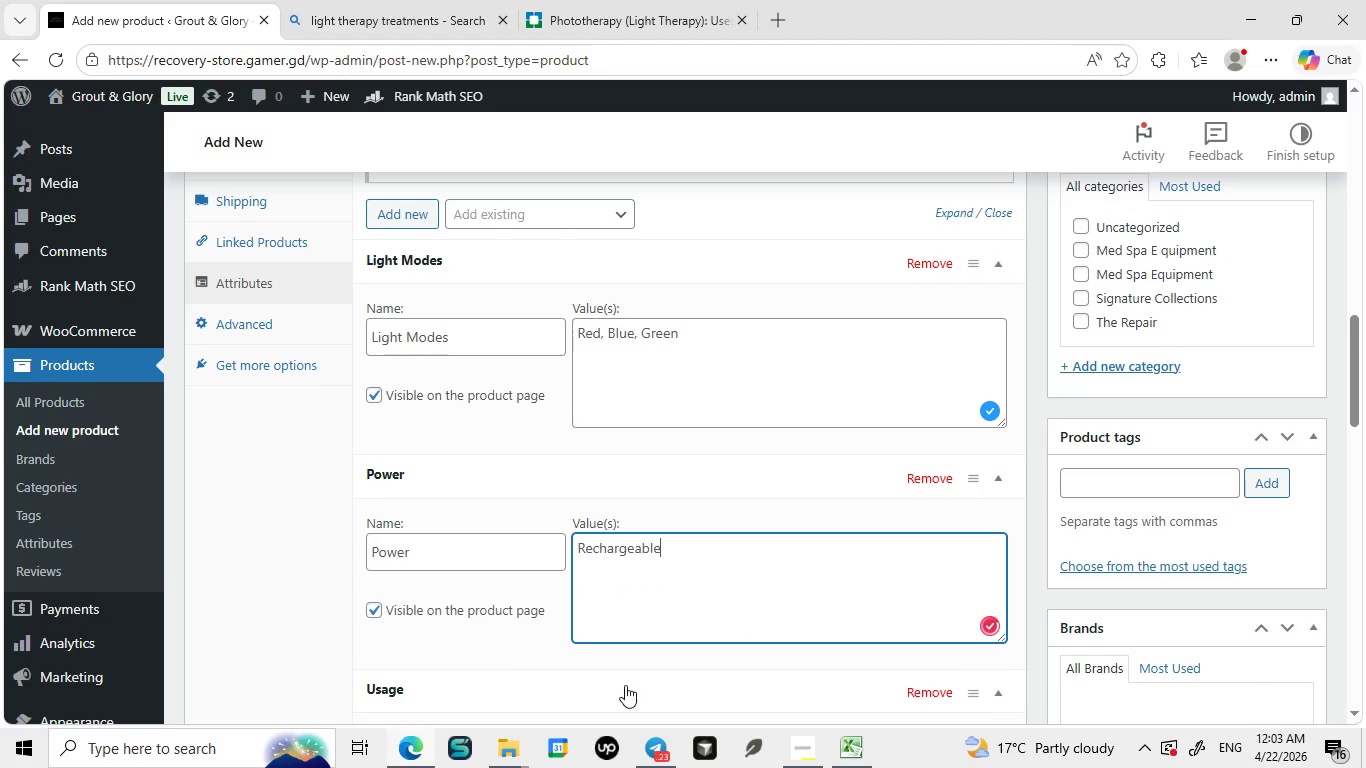 
left_click([625, 685])
 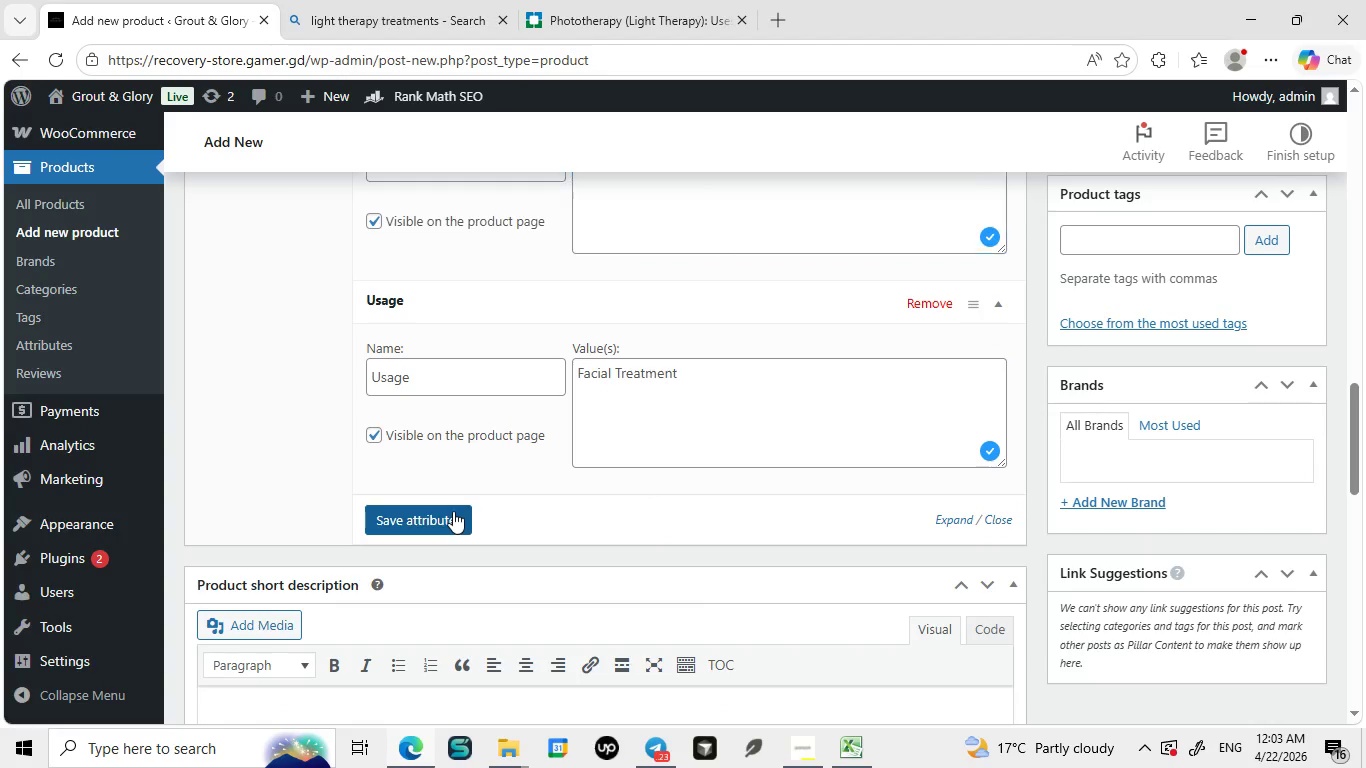 
left_click([453, 511])
 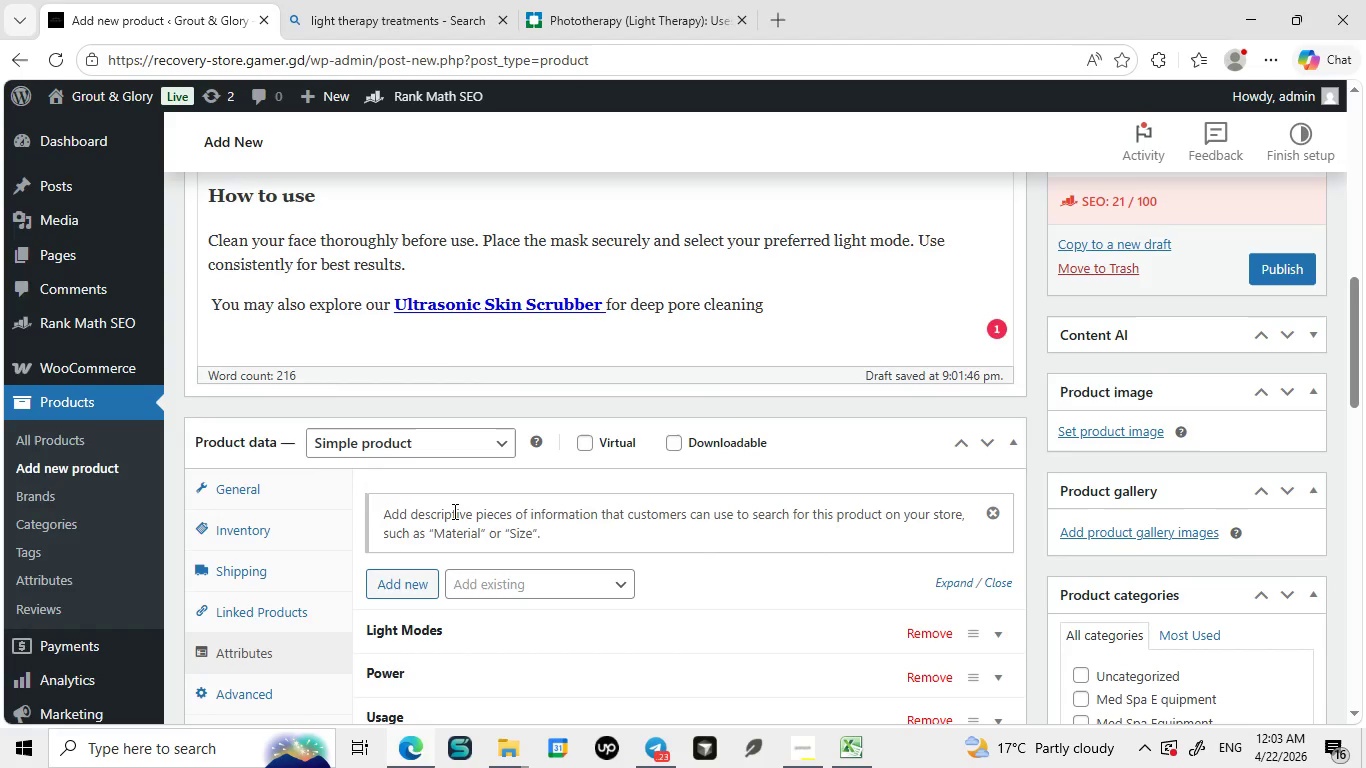 
wait(23.05)
 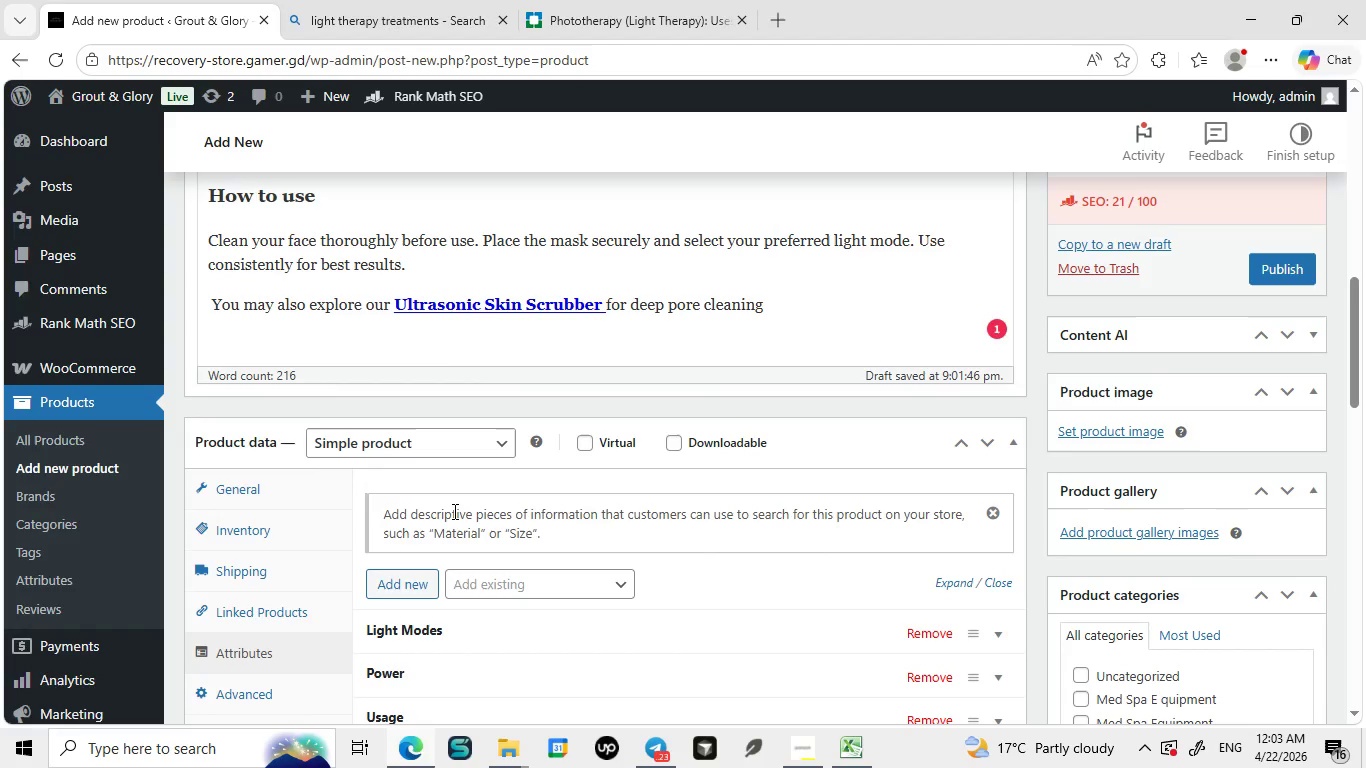 
left_click([1082, 447])
 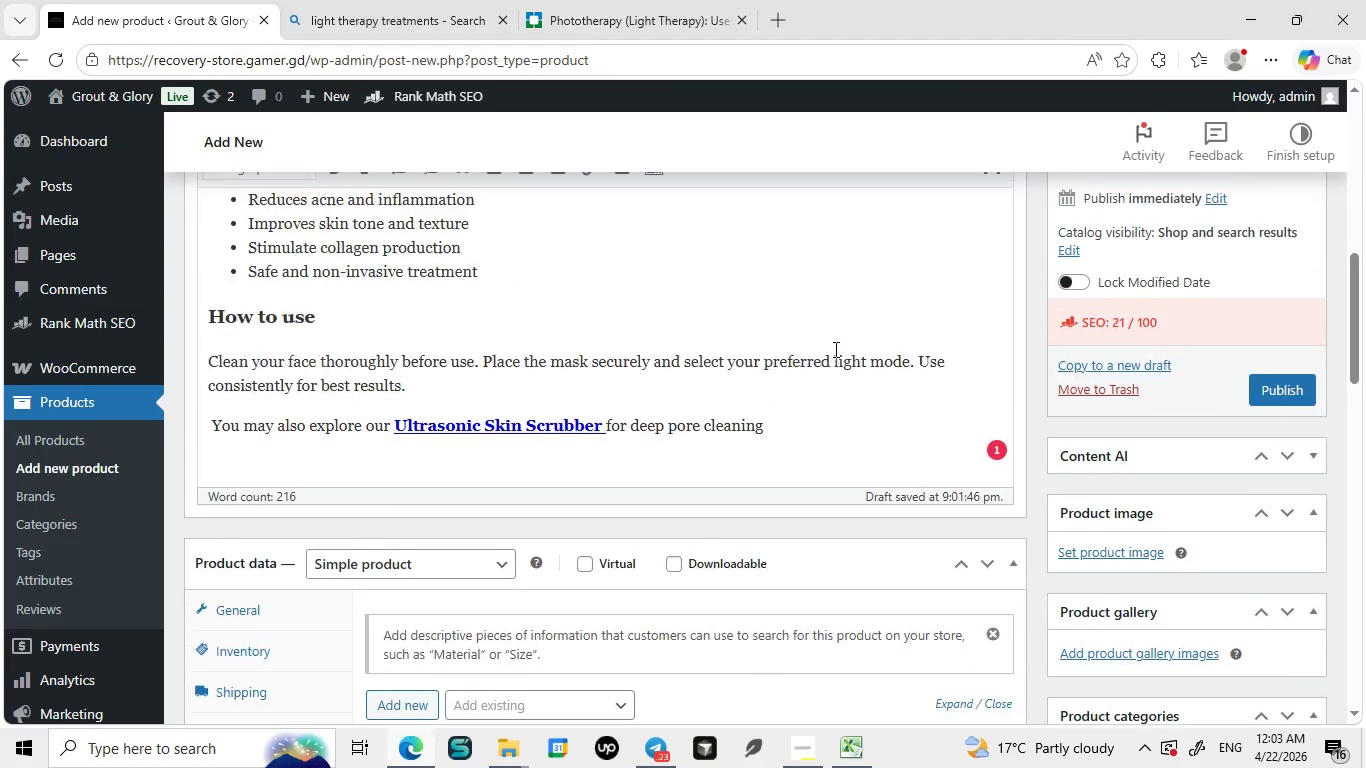 
mouse_move([887, 375])
 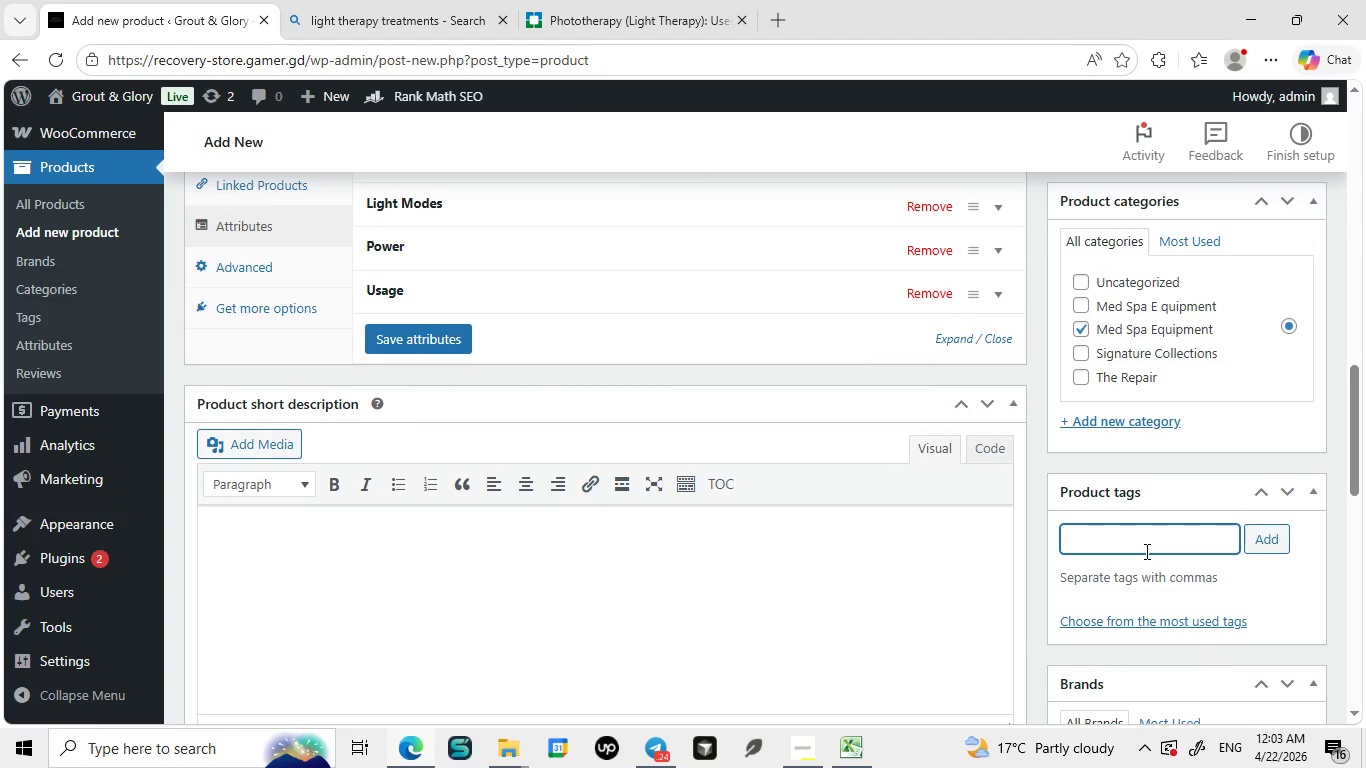 
left_click([1145, 551])
 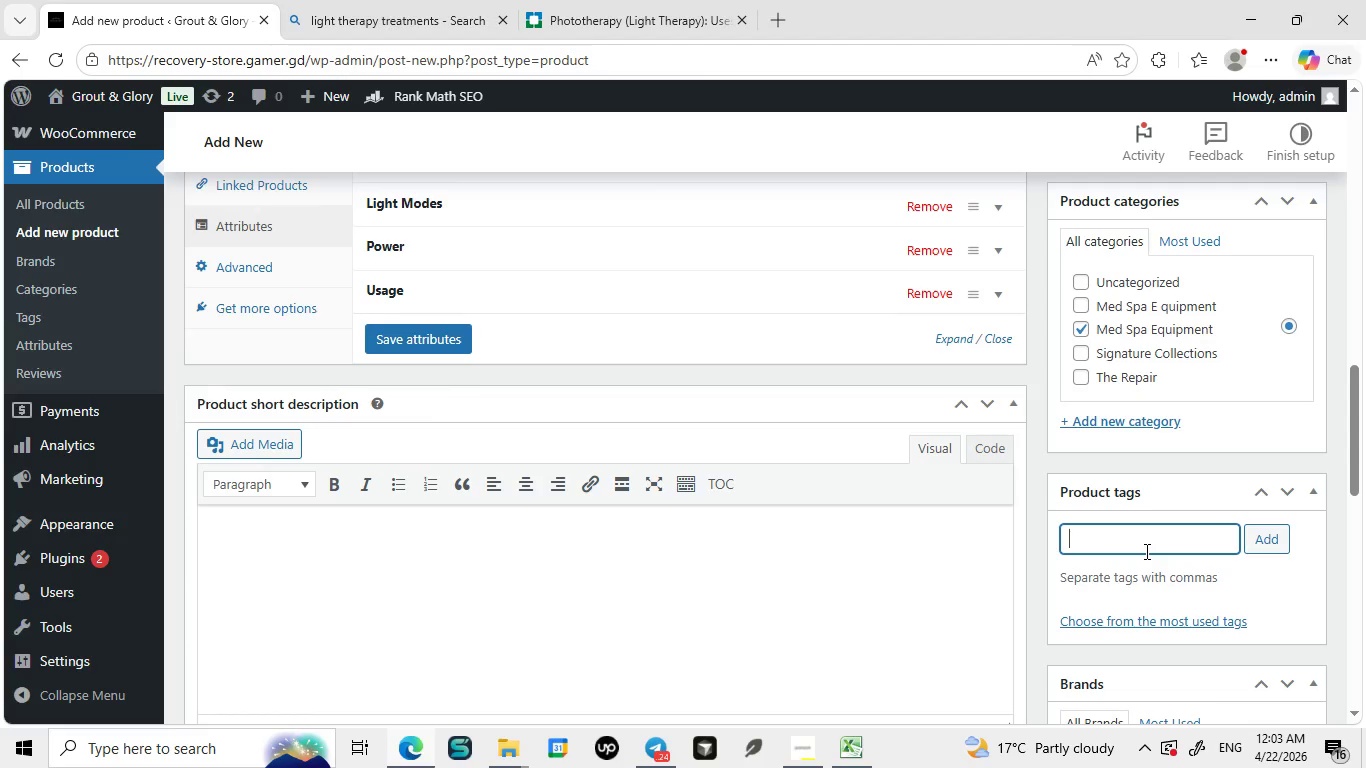 
type(Professional Grade, At Home Spa, LED Therapy)
 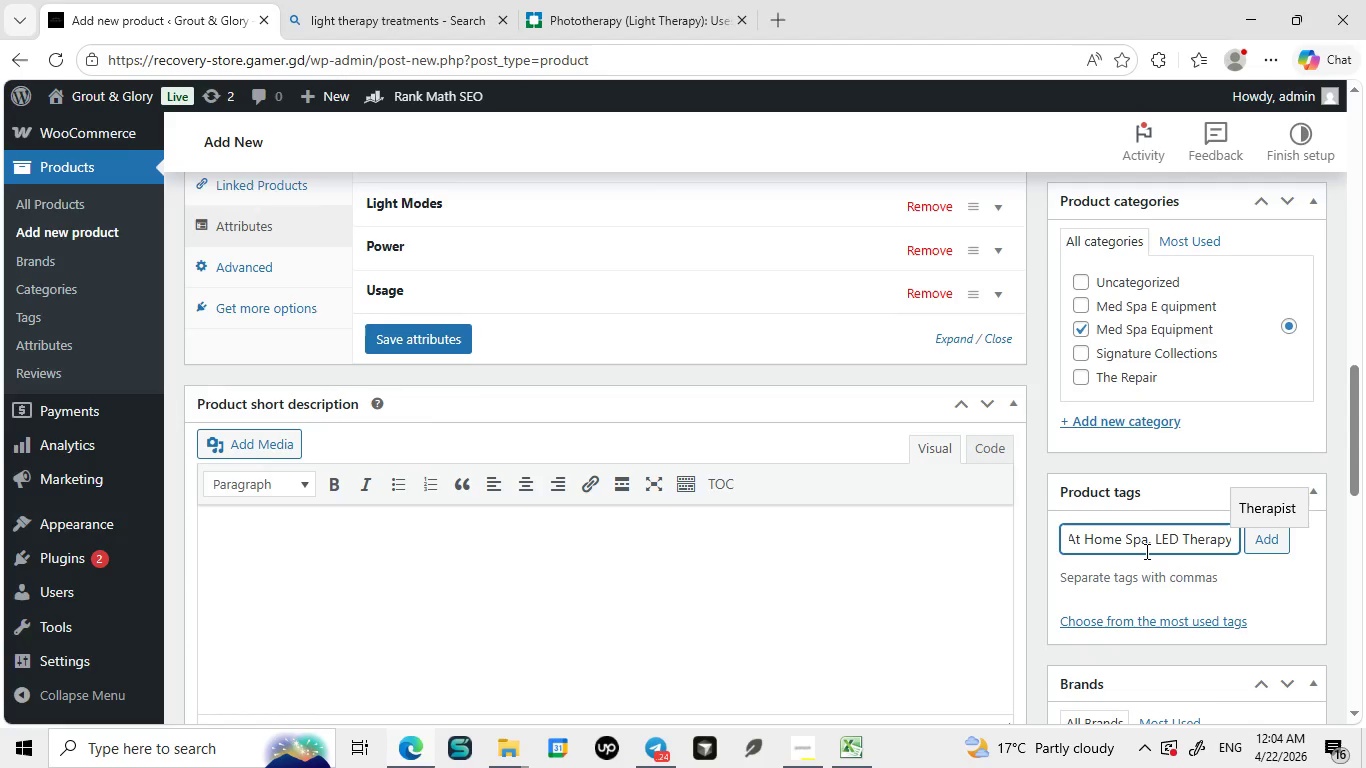 
key(Enter)
 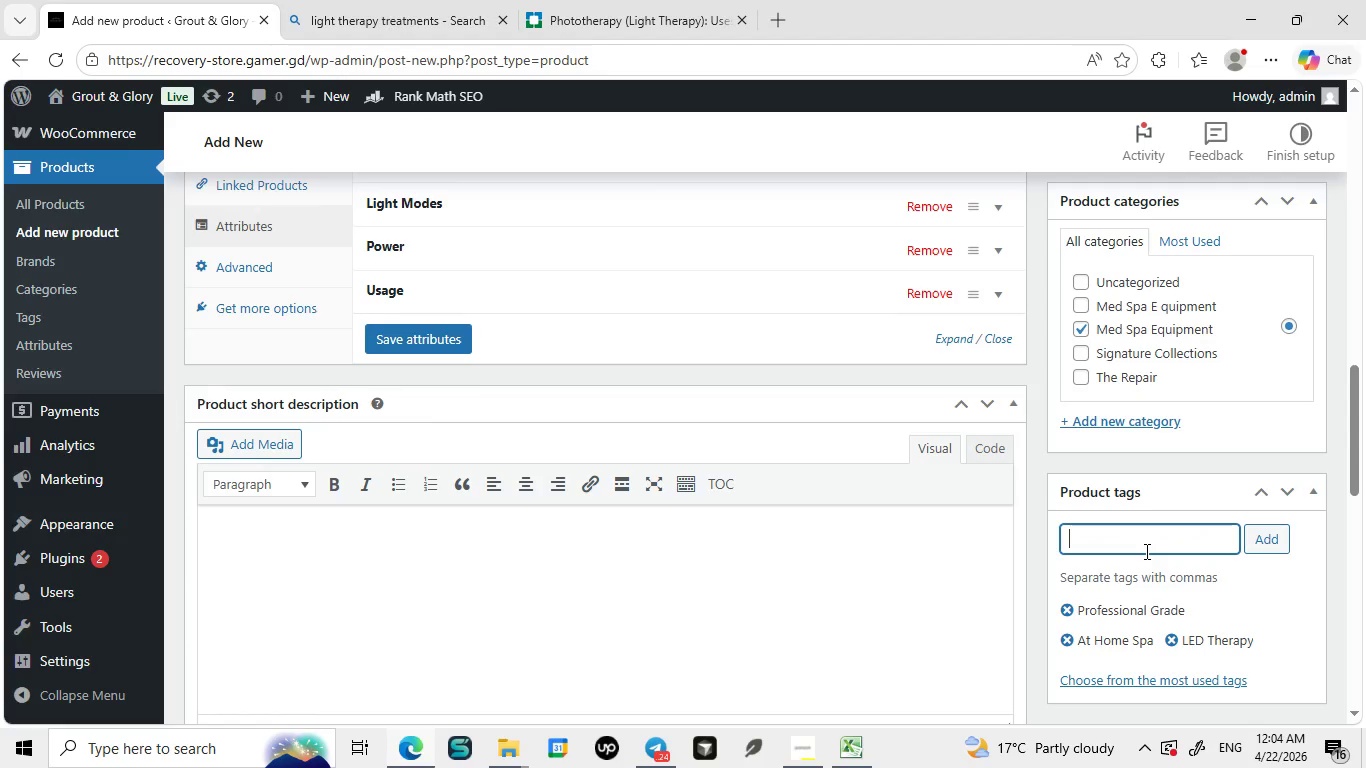 
wait(8.86)
 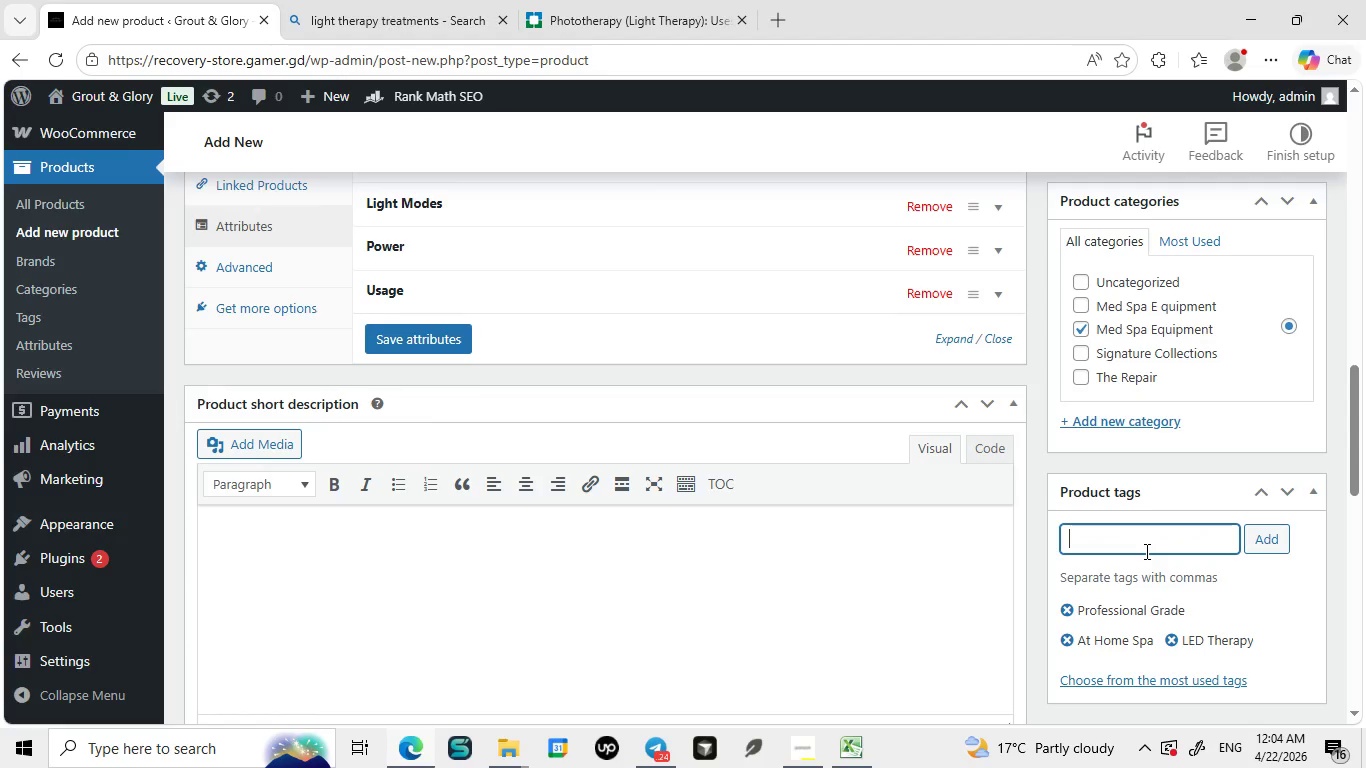 
left_click([399, 487])
 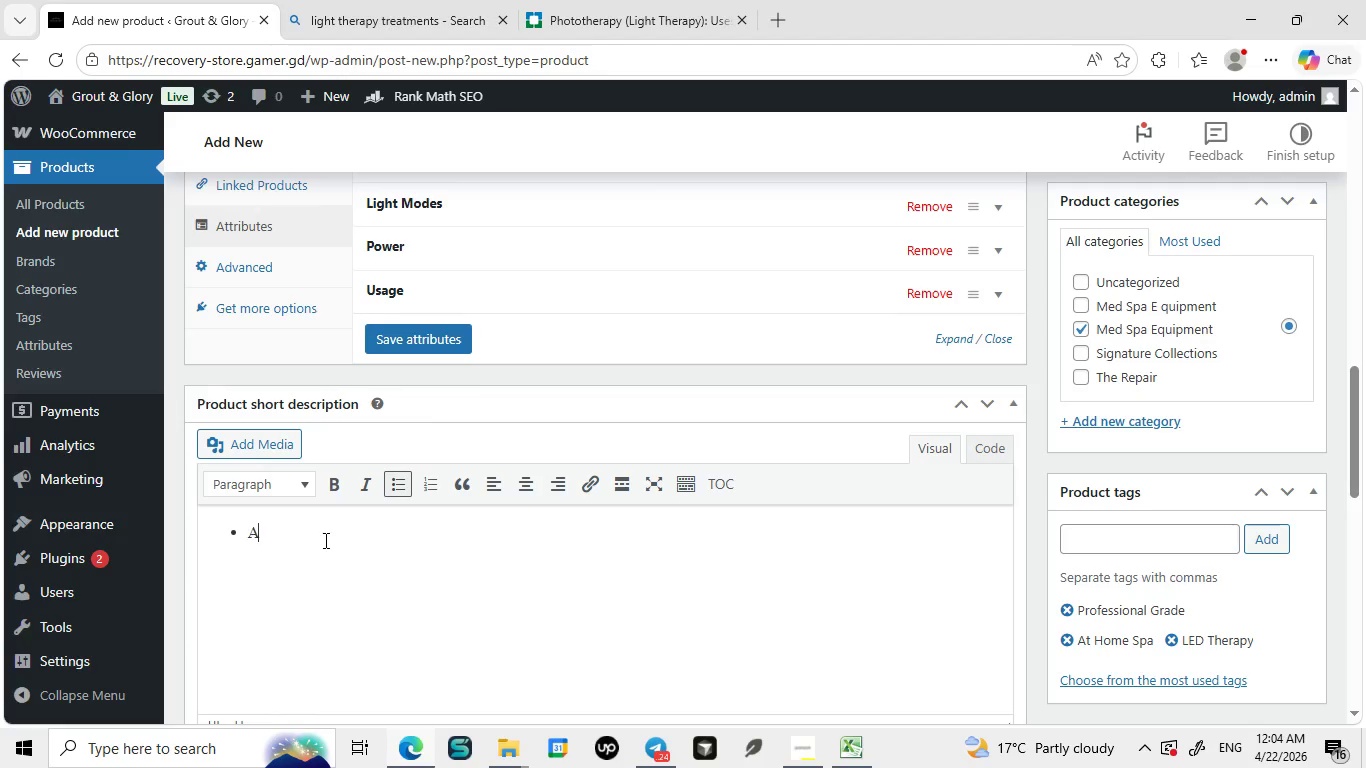 
type(Advanced LED light therapy)
 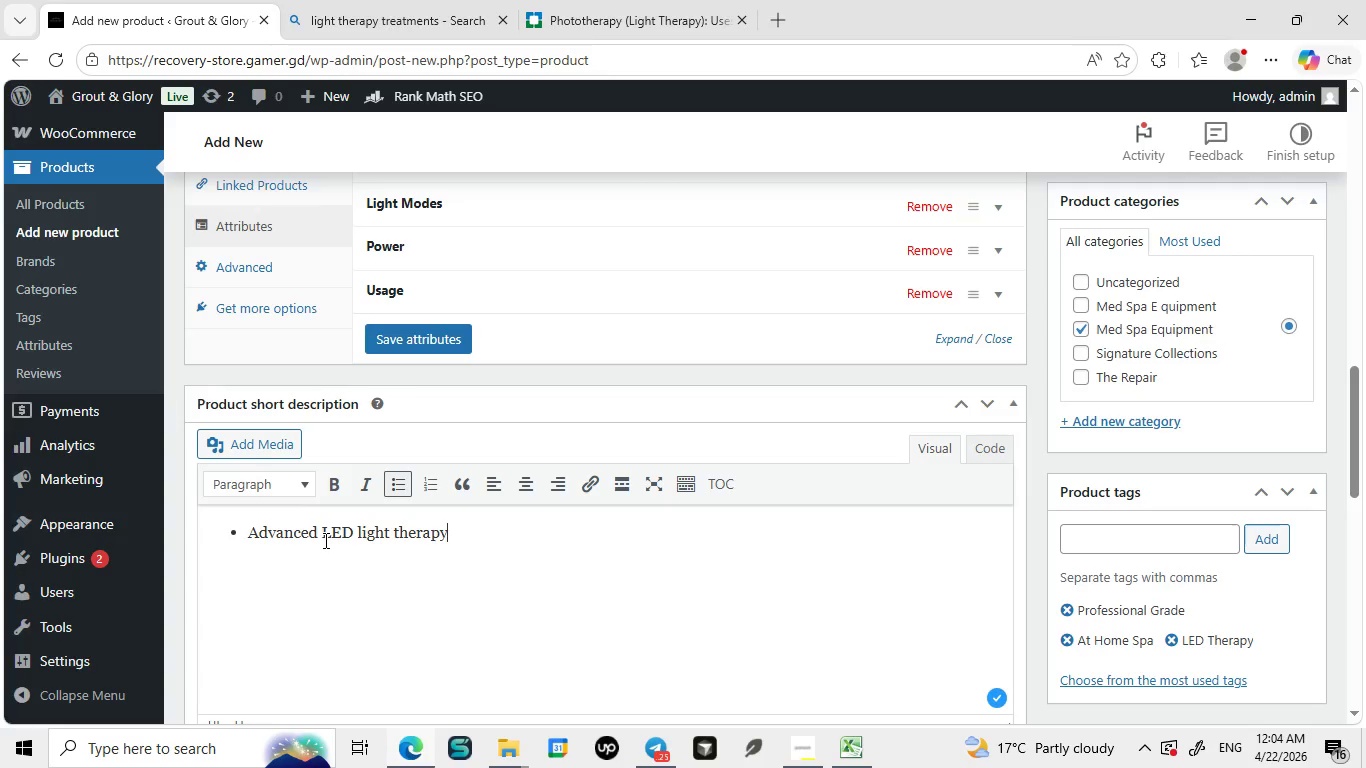 
key(Enter)
 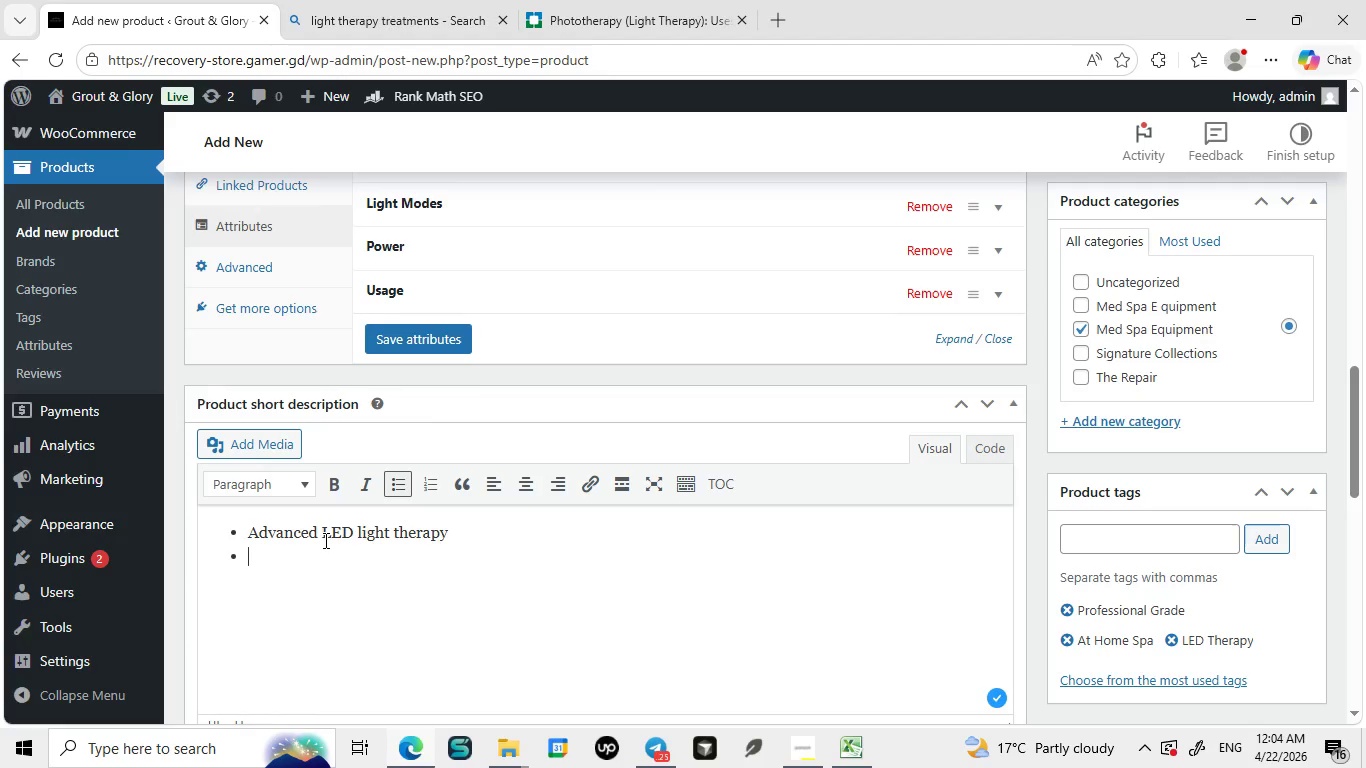 
wait(5.17)
 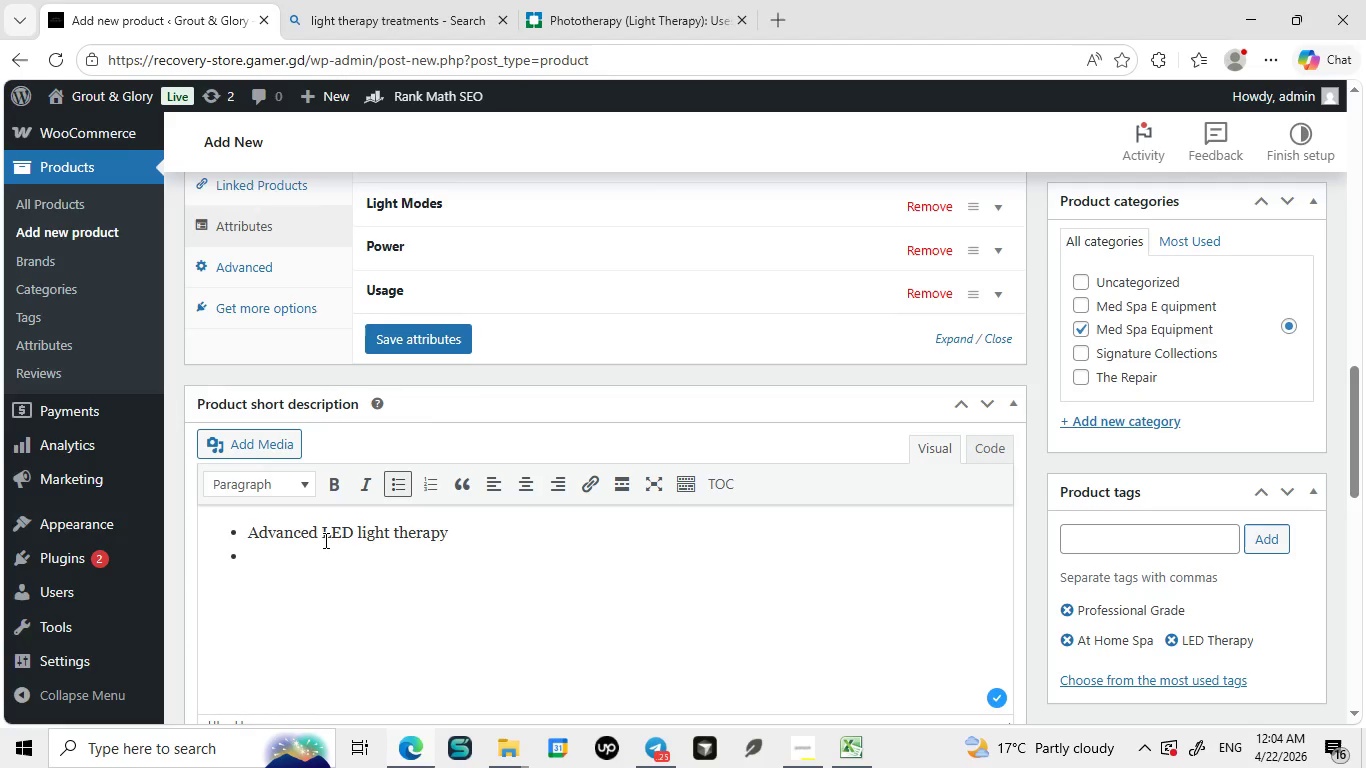 
type(Reduces acne and wrinkles)
 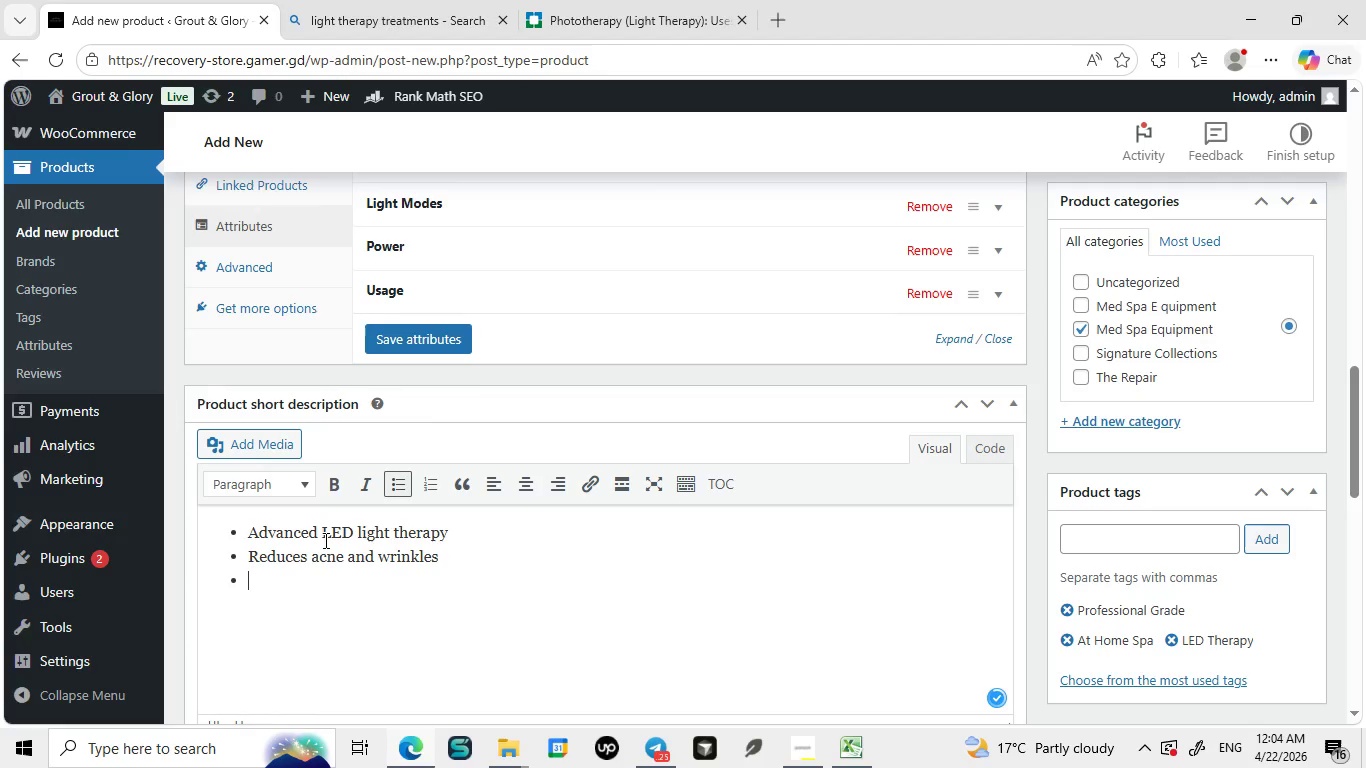 
key(Enter)
 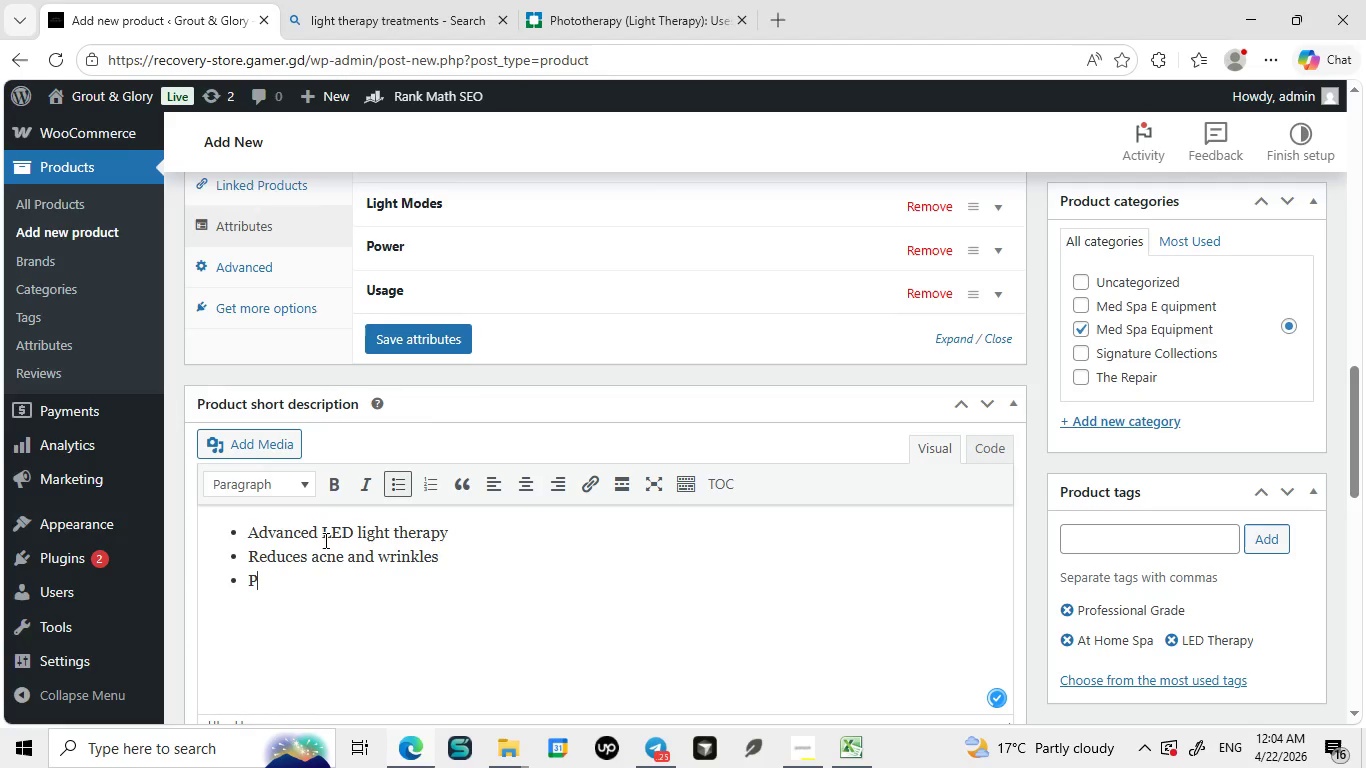 
type(Professional )
key(Backspace)
type(-grade skincare)
 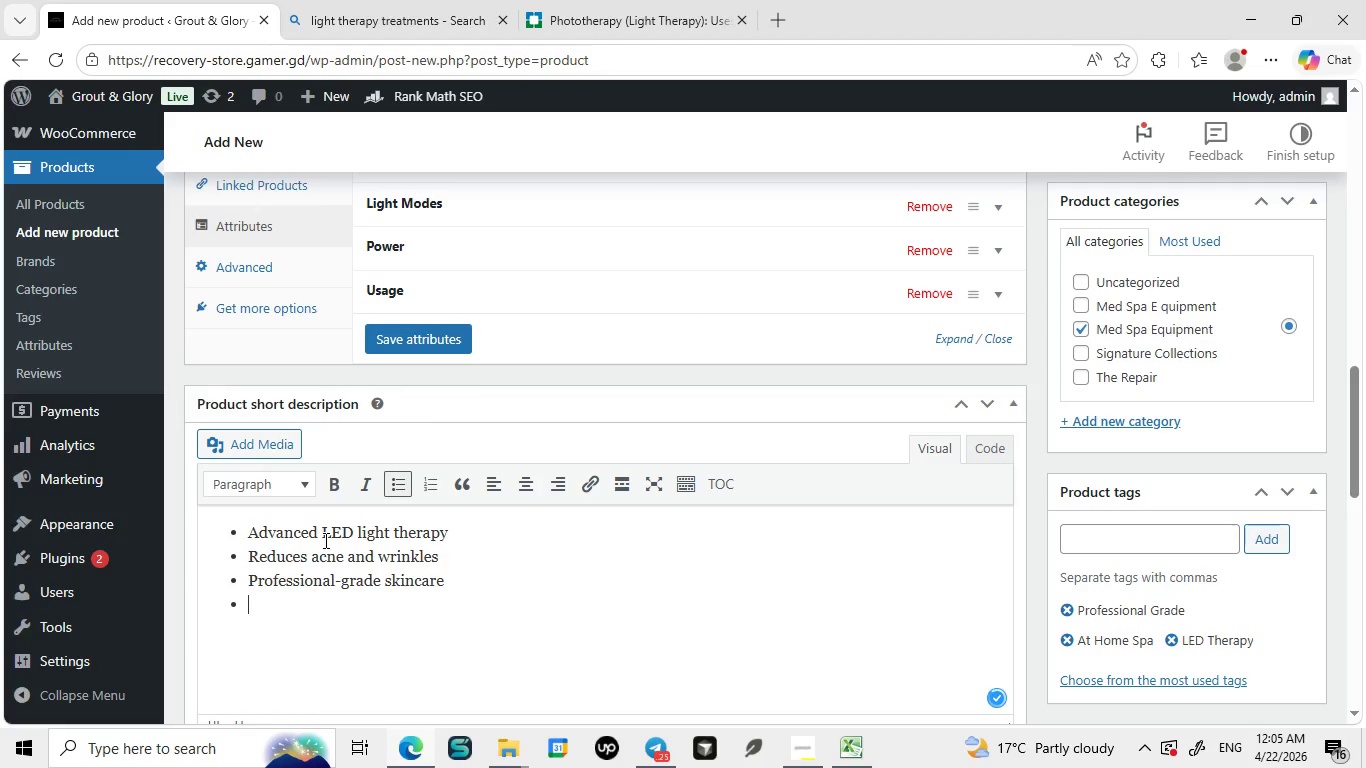 
key(Enter)
 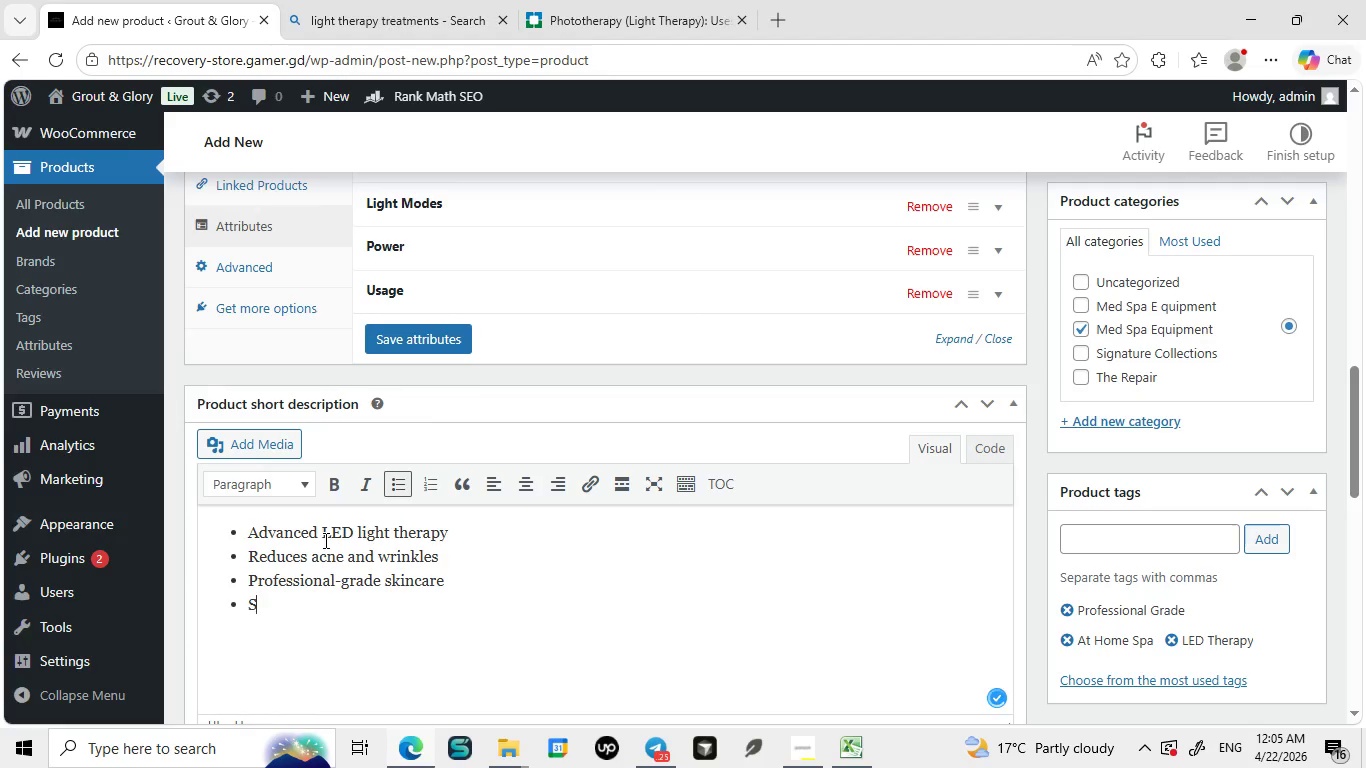 
type(Safe for home use)
 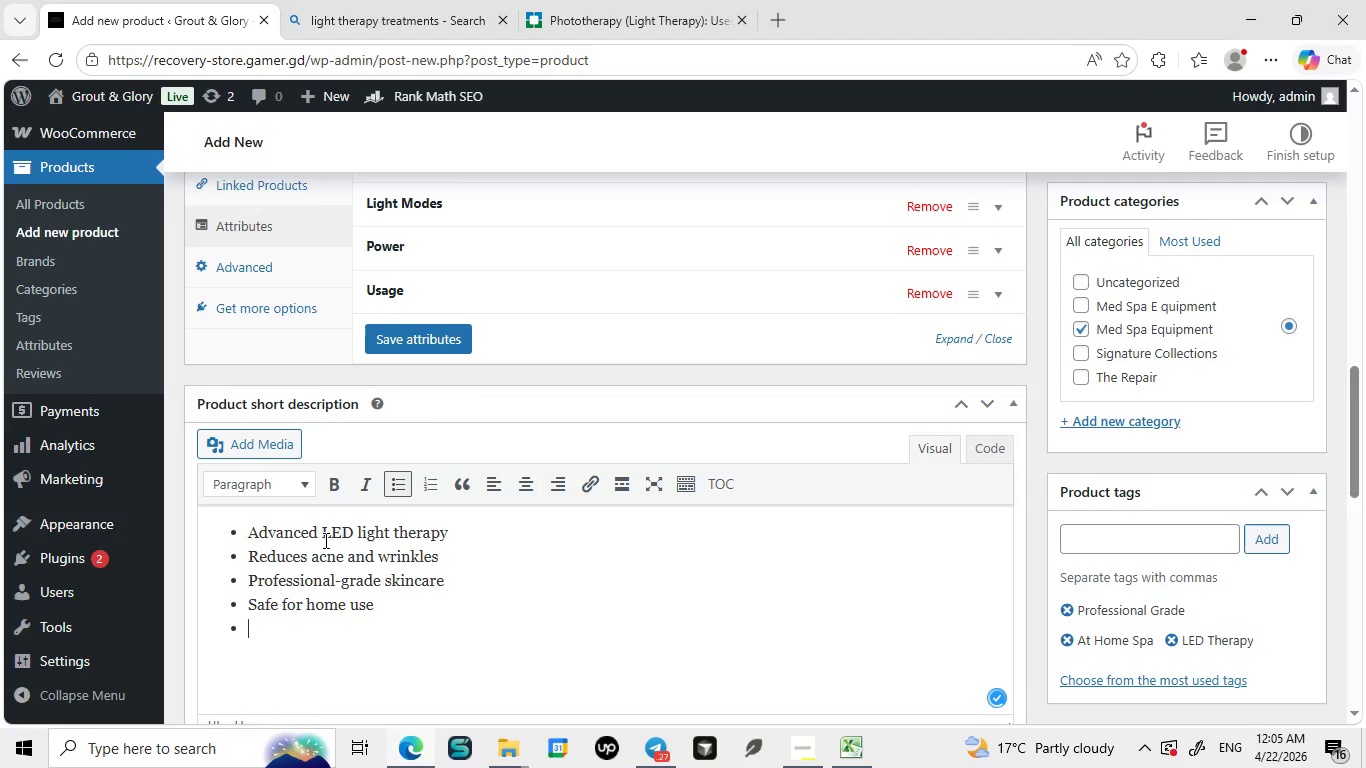 
key(Enter)
 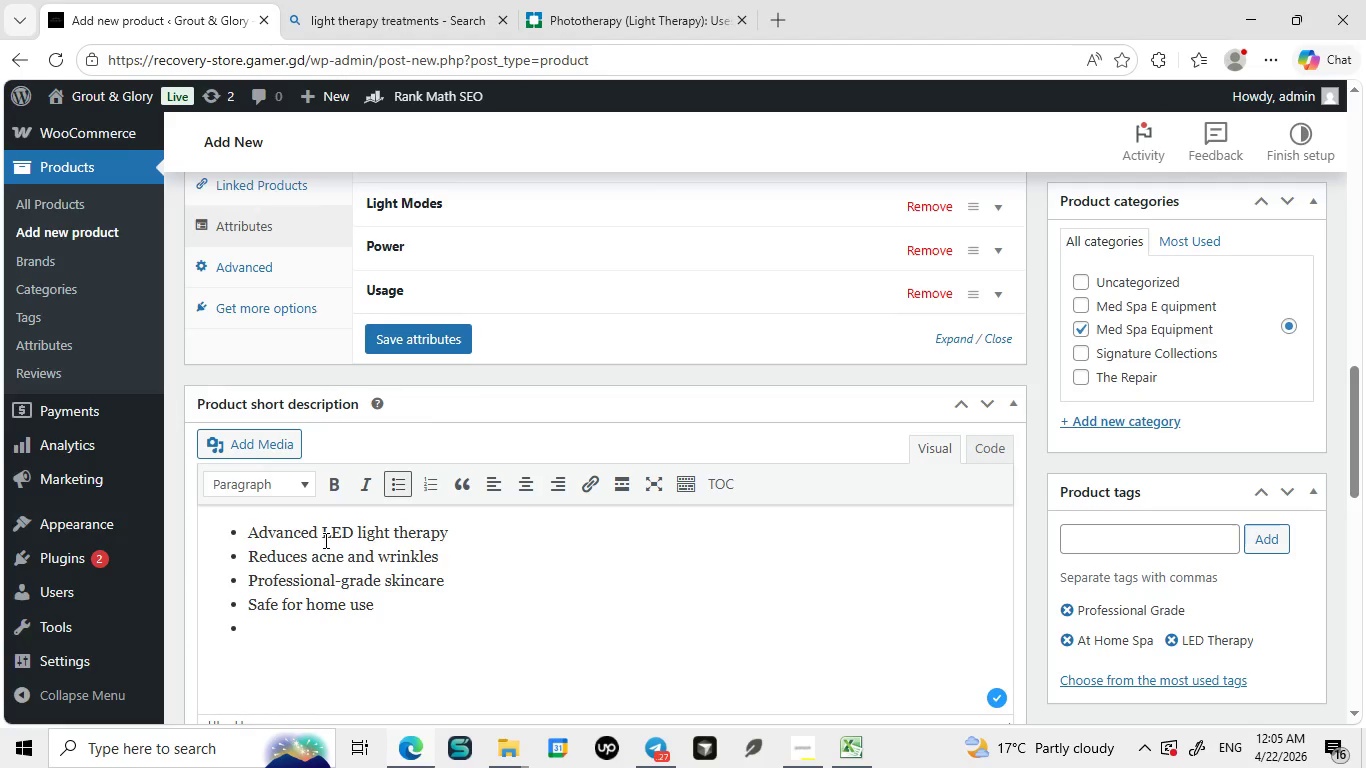 
type(Multiple light modes)
 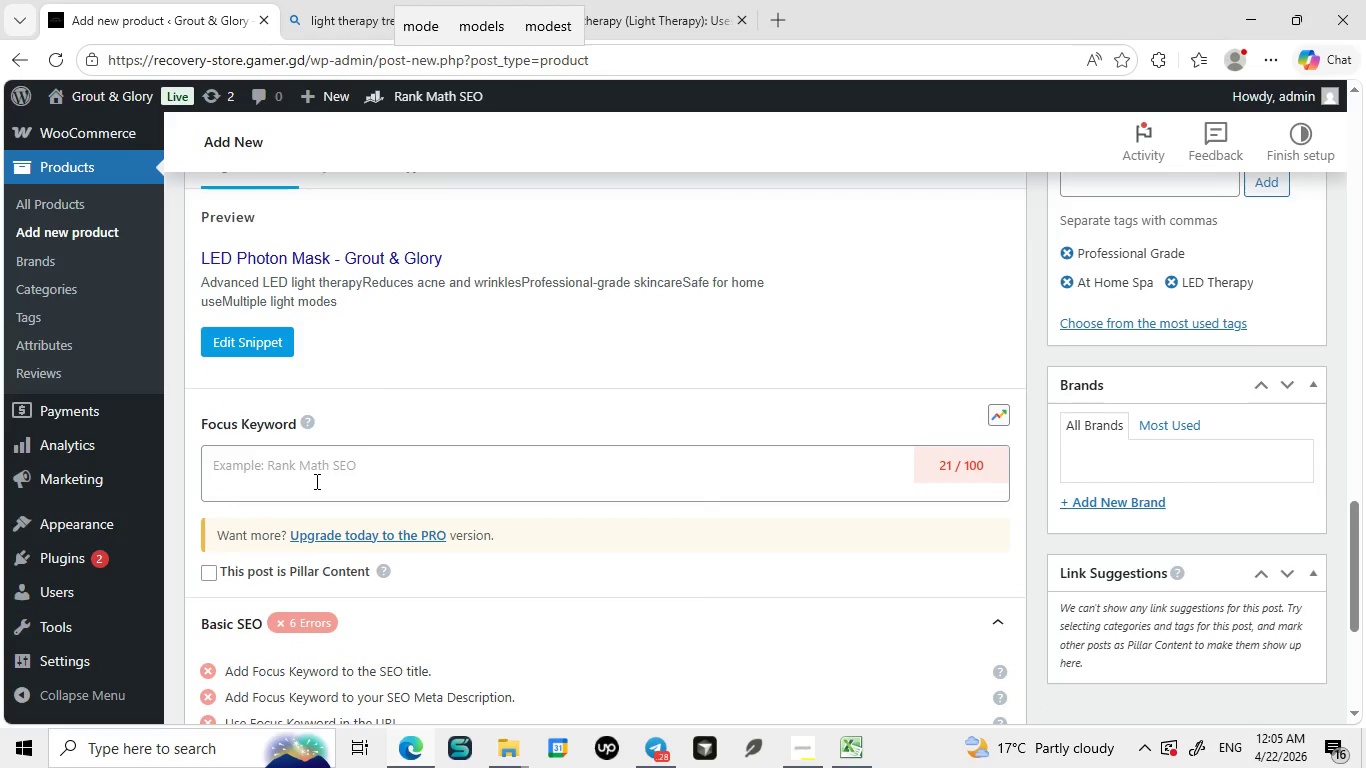 
left_click([315, 481])
 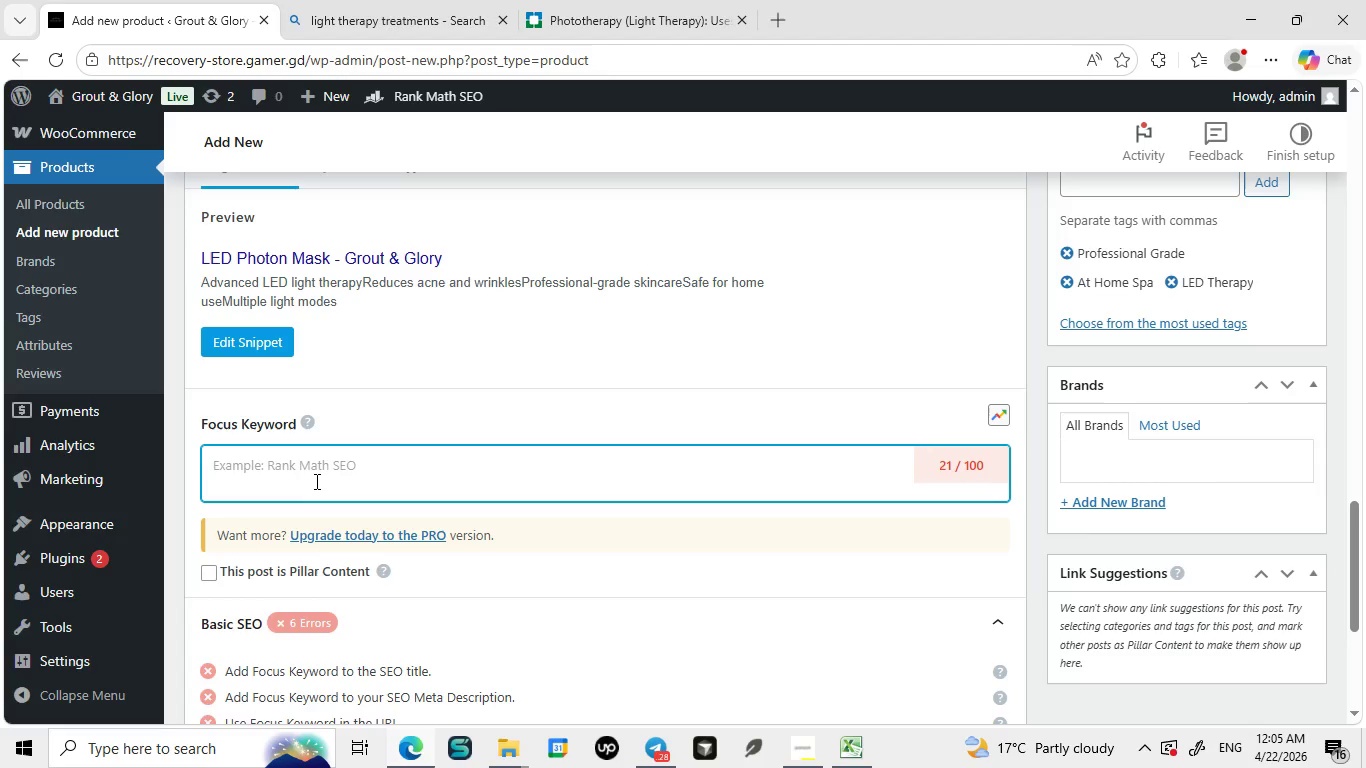 
wait(25.08)
 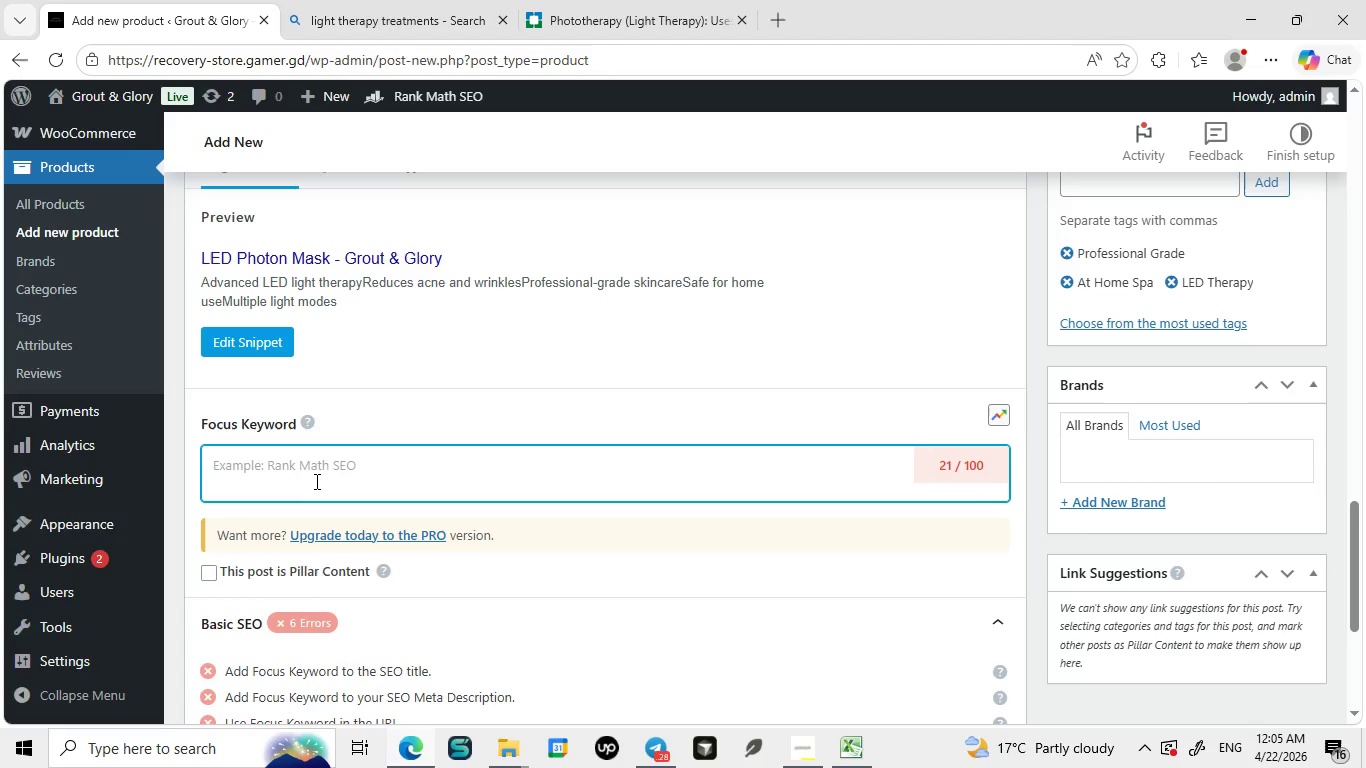 
type(LED)
 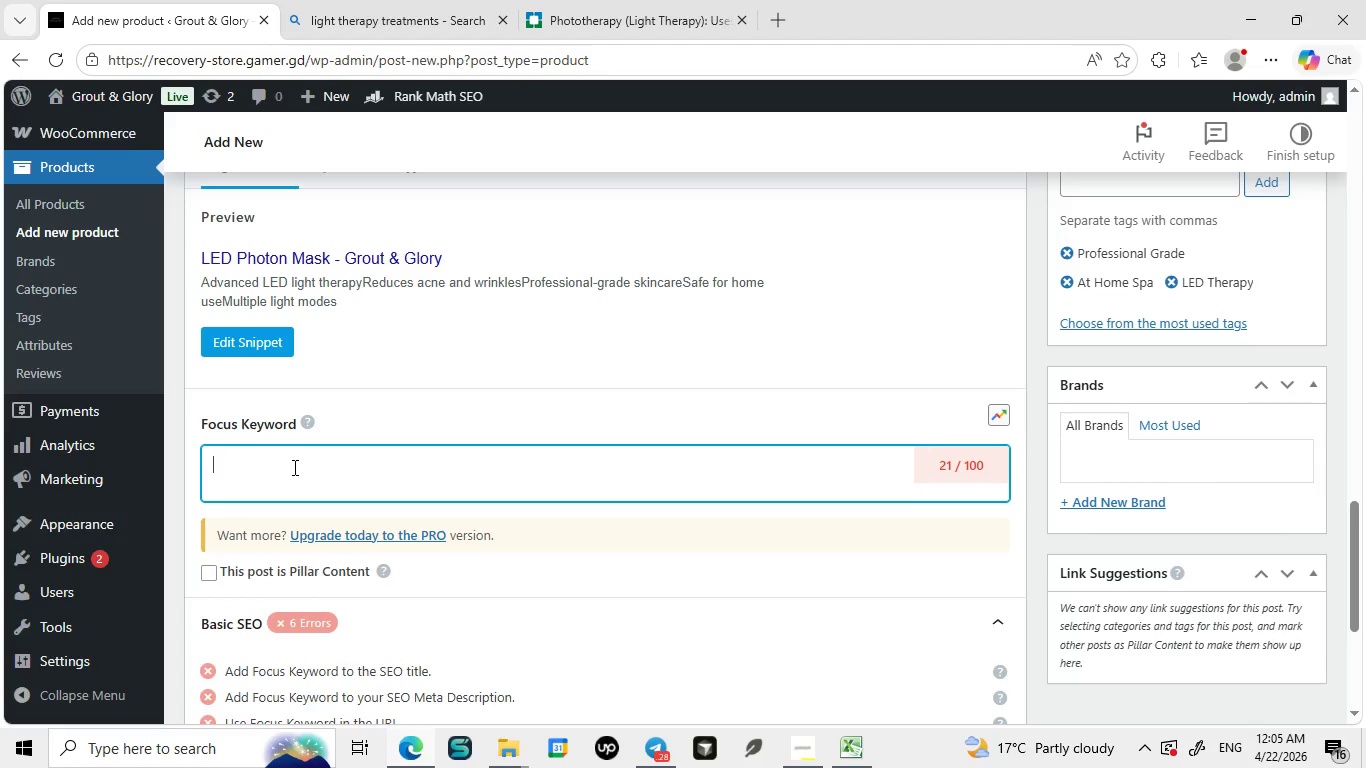 
left_click([293, 467])
 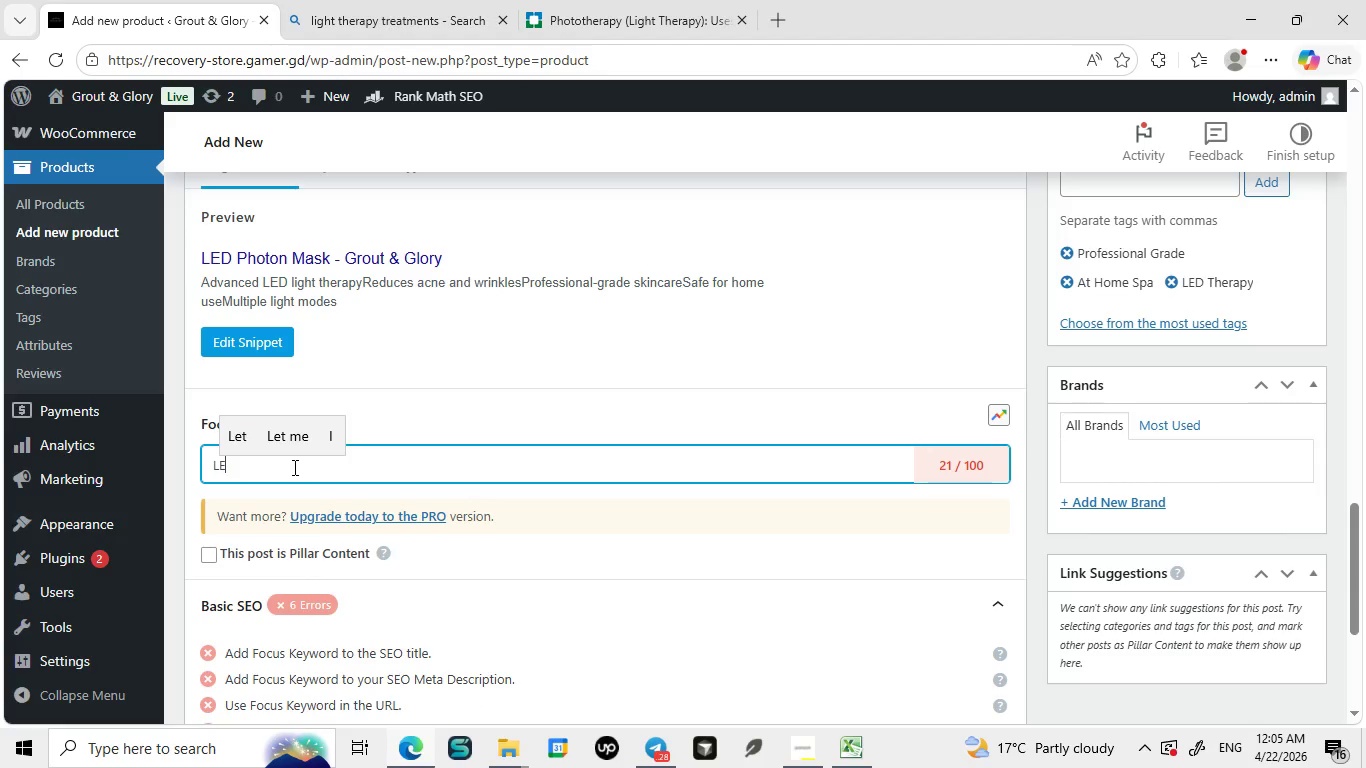 
type(LED photon mask)
 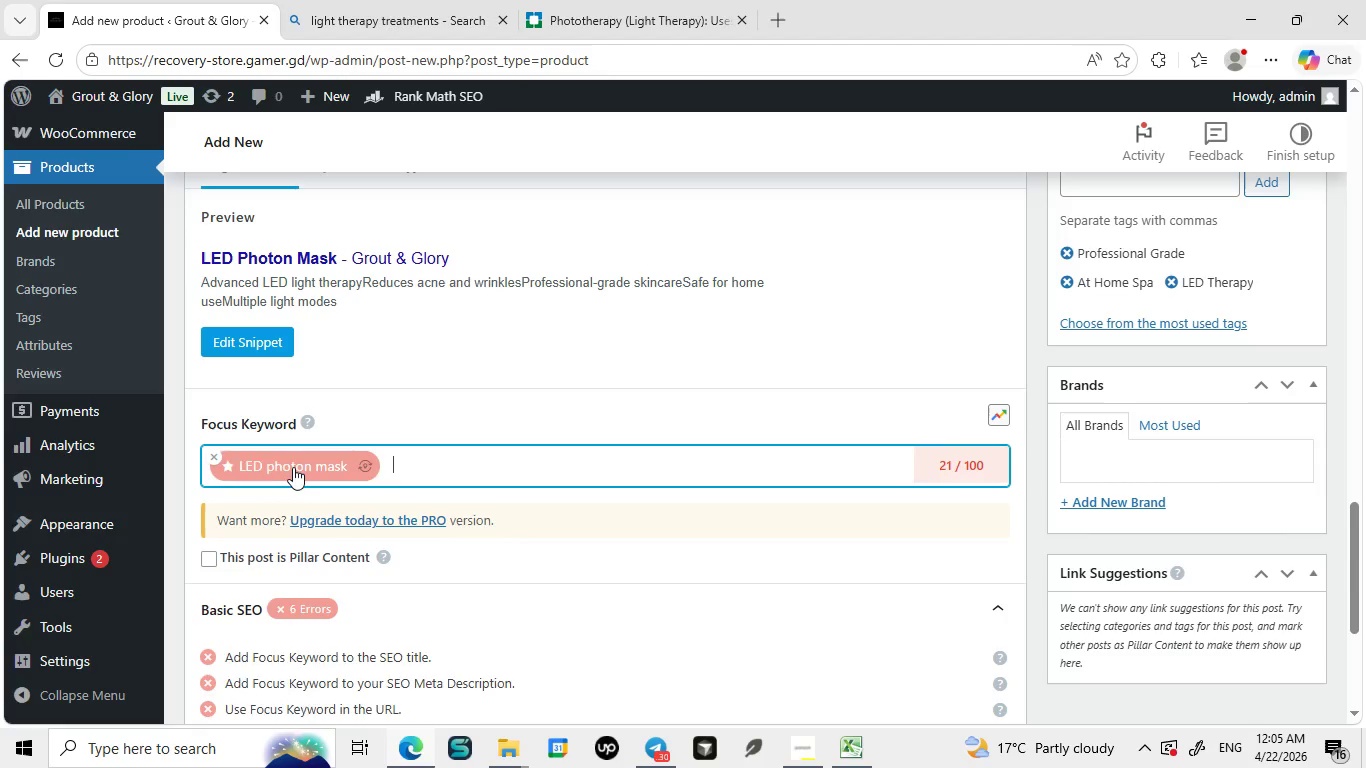 
key(Enter)
 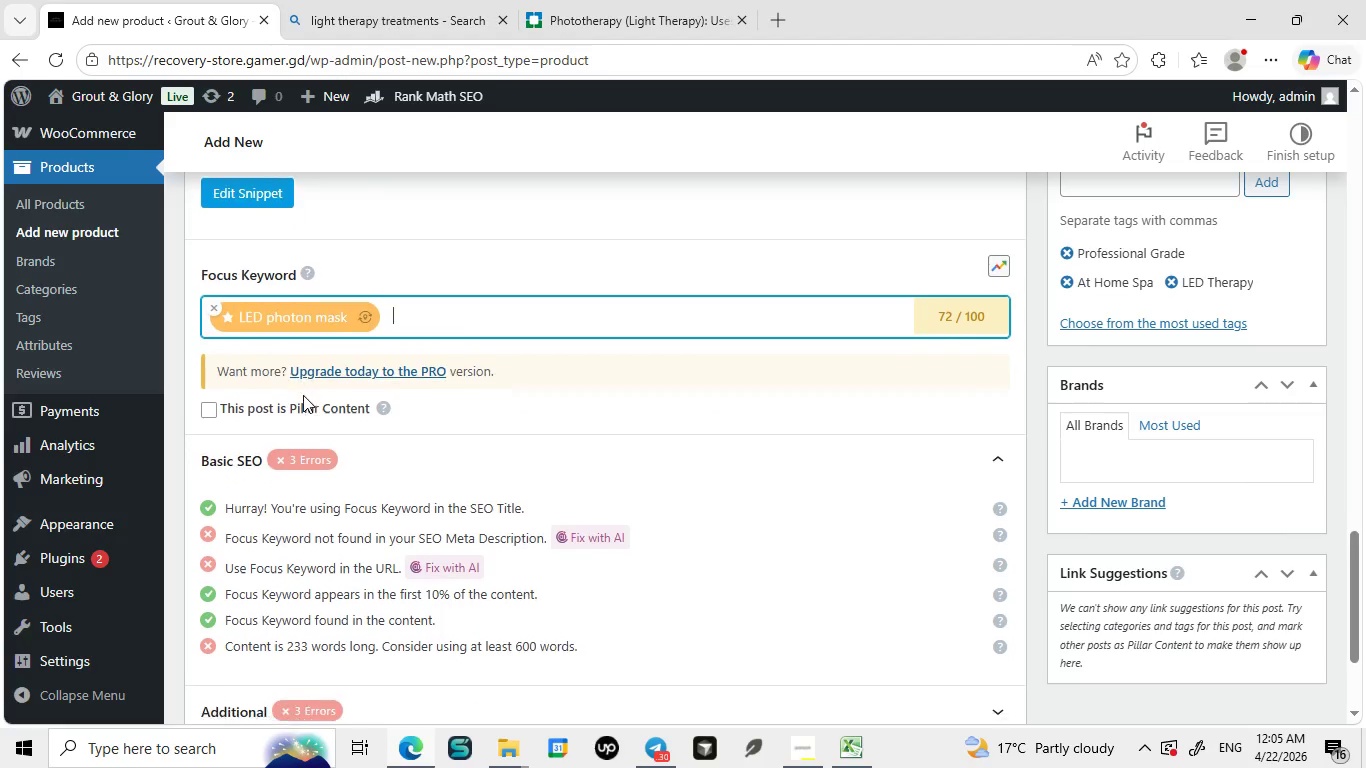 
mouse_move([282, 398])
 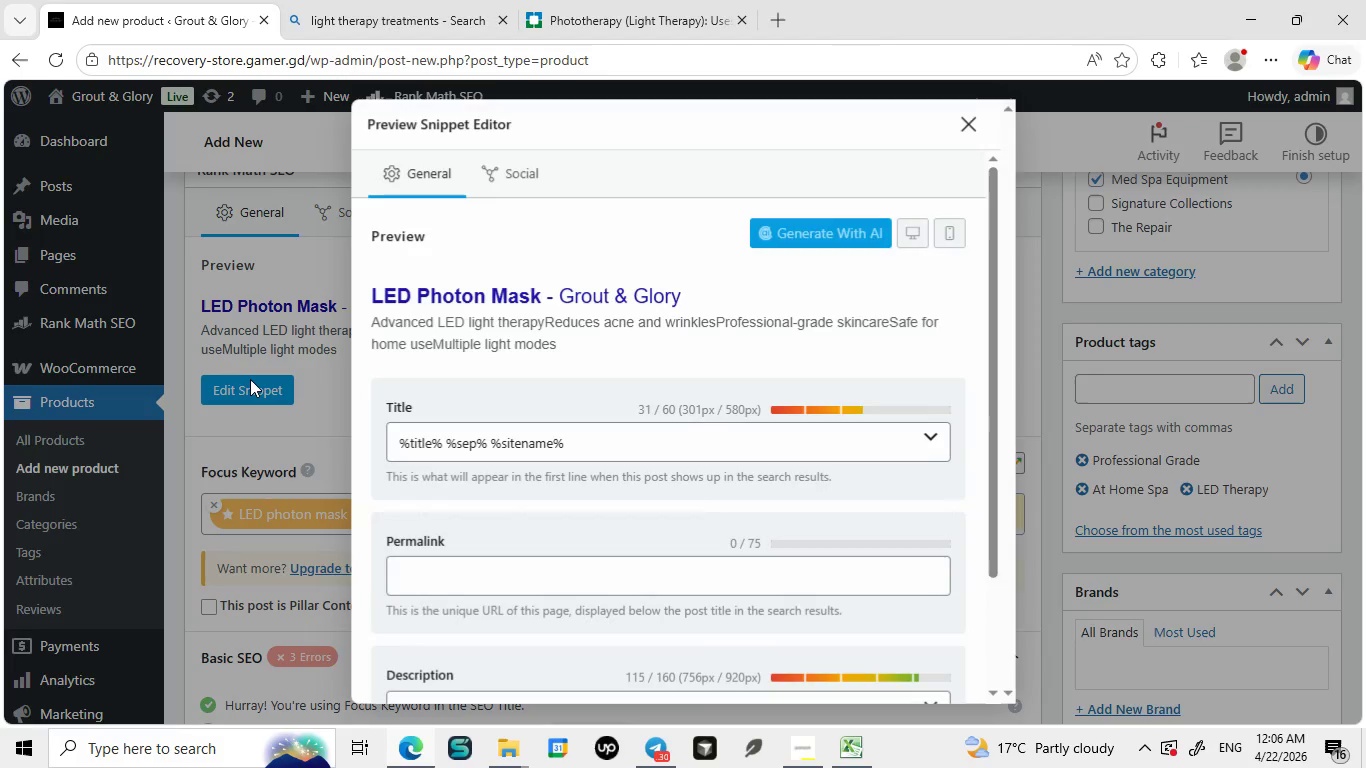 
left_click([250, 379])
 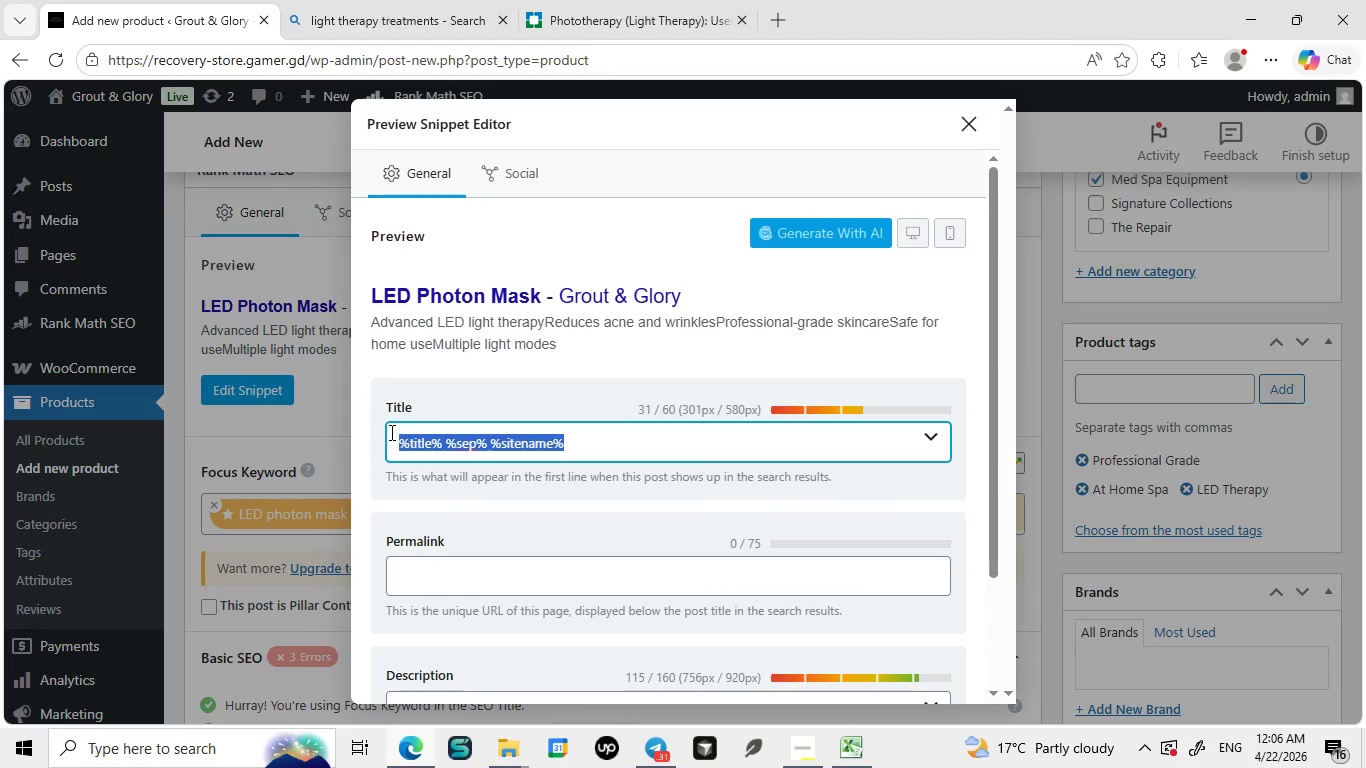 
left_click_drag(start_coordinate=[575, 439], to_coordinate=[390, 432])
 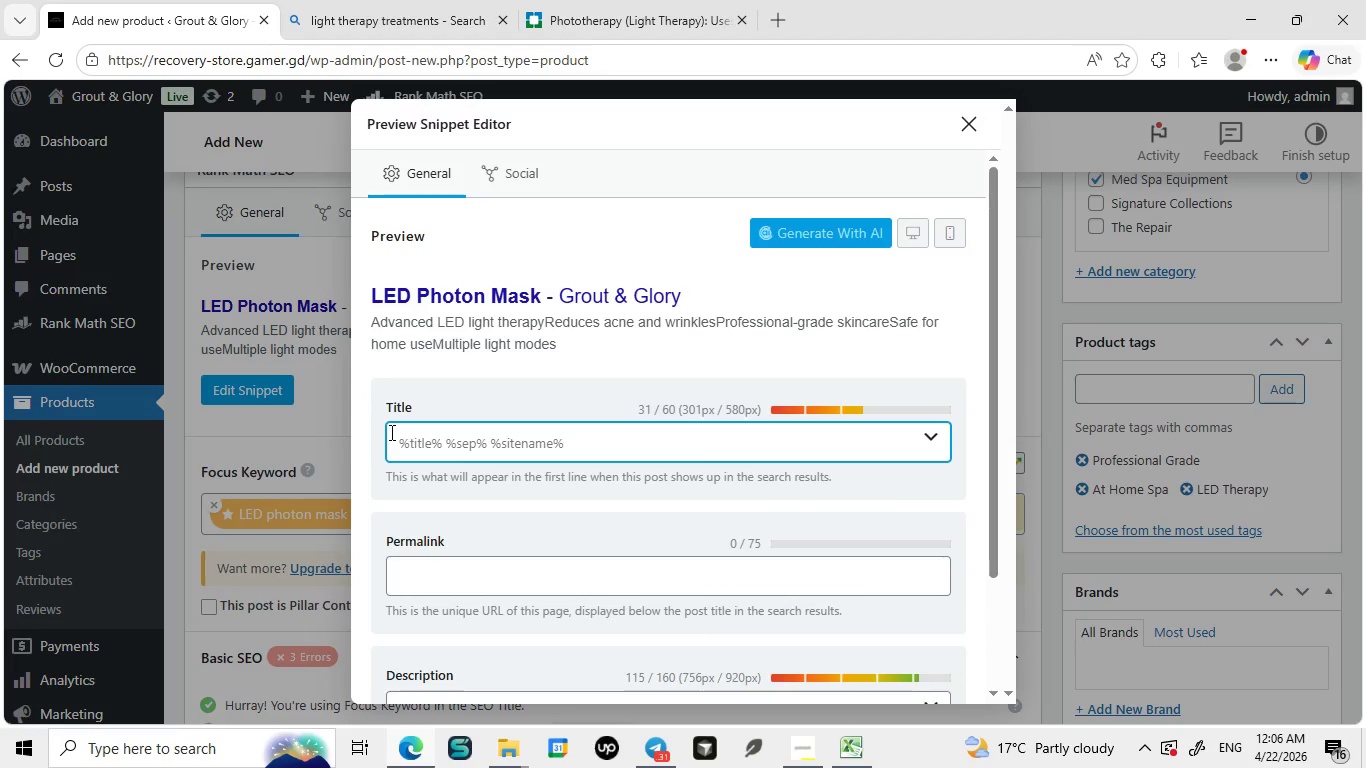 
key(Backspace)
 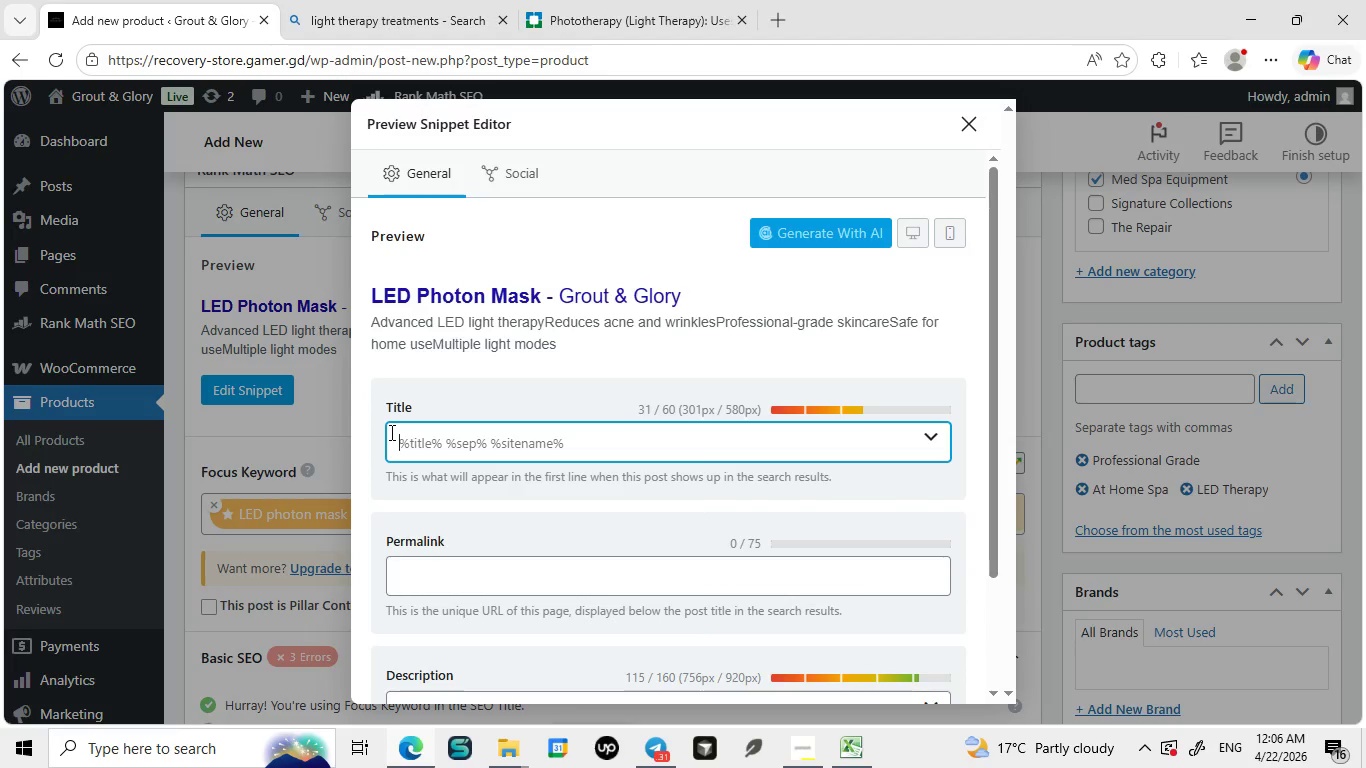 
type(Professional LED p)
key(Backspace)
type(pHOTO)
key(Backspace)
key(Backspace)
key(Backspace)
key(Backspace)
key(Backspace)
type(Photon Mask for Skin Rejuvenation)
 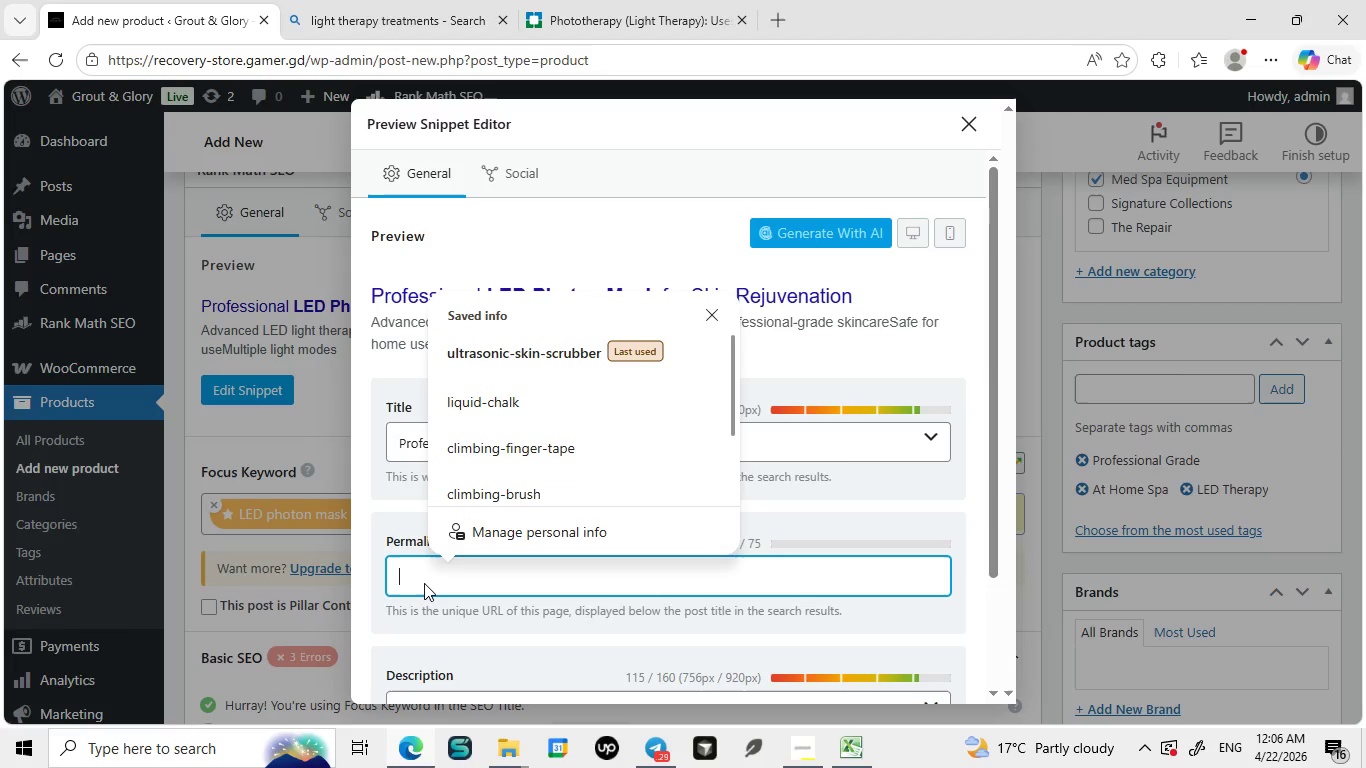 
left_click([424, 583])
 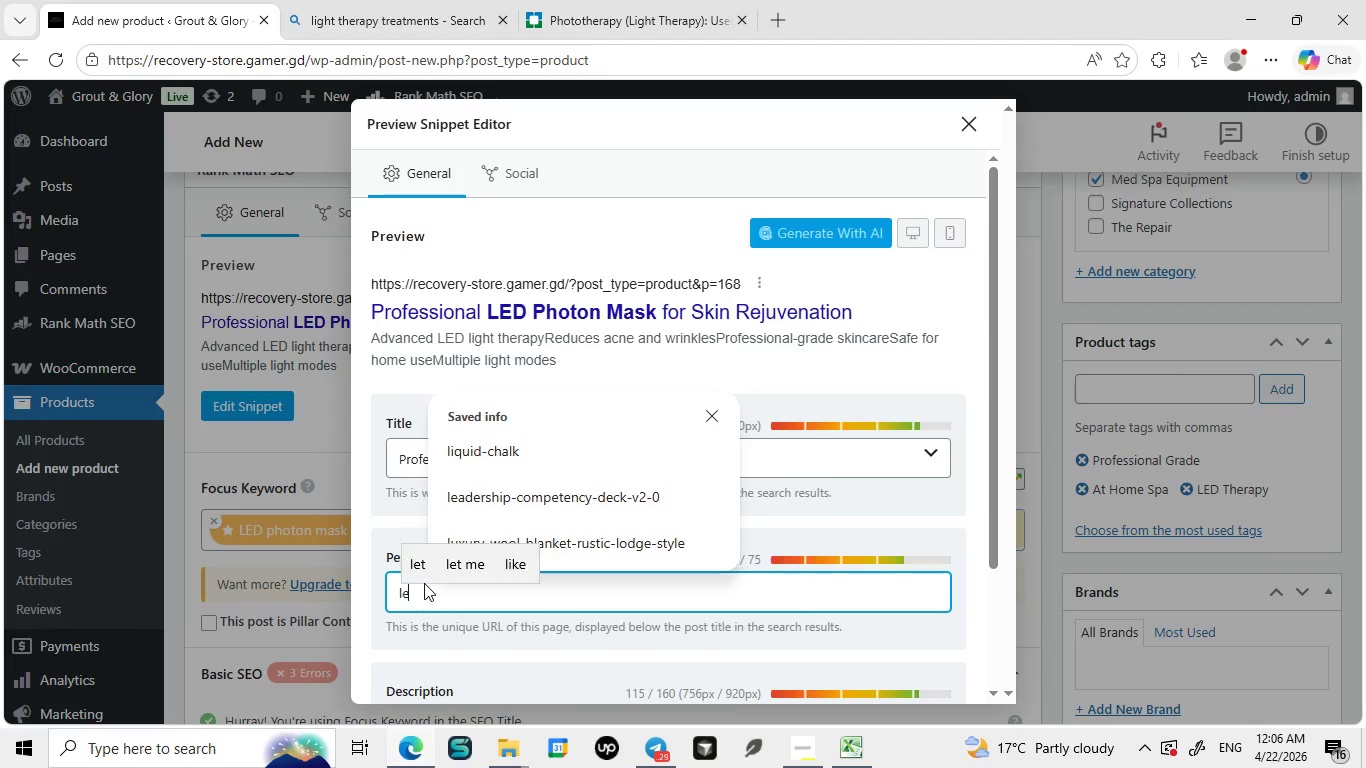 
type(led-photon-mask)
 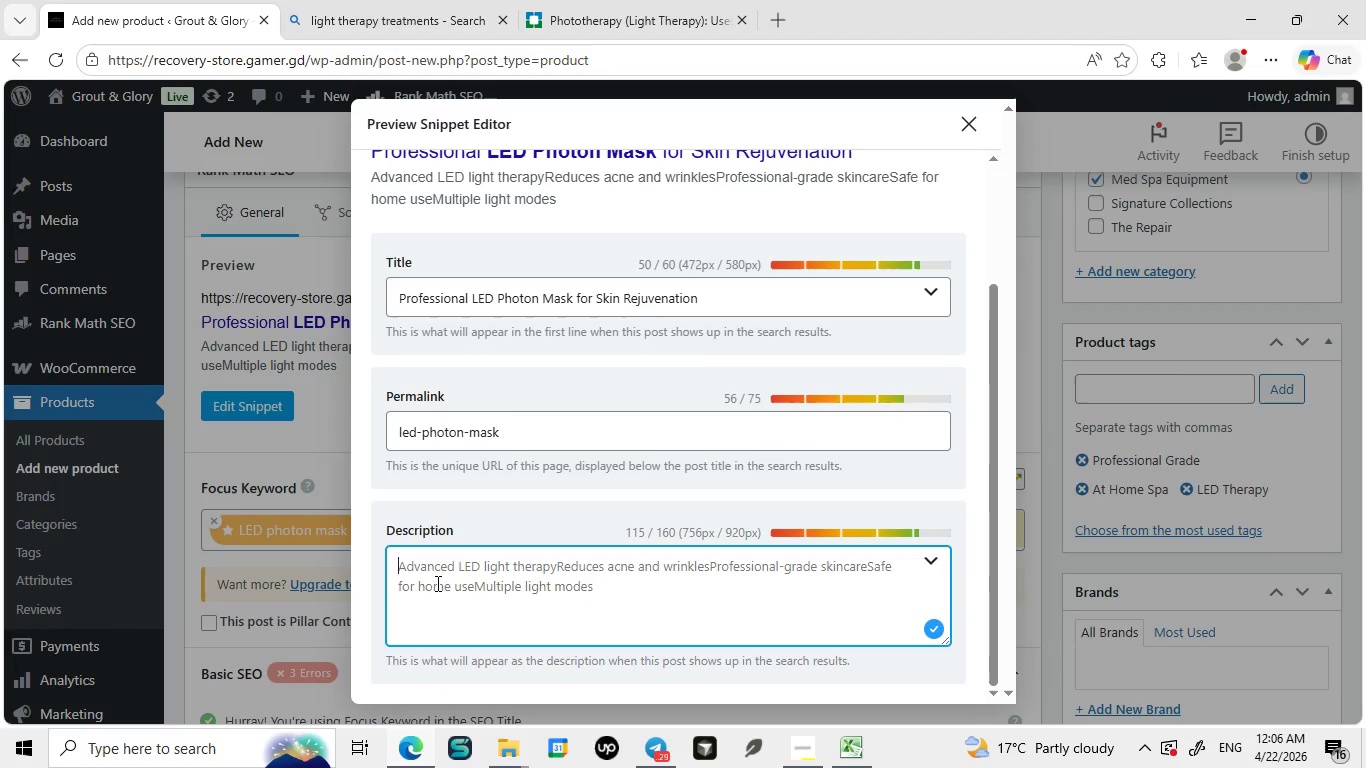 
left_click([436, 583])
 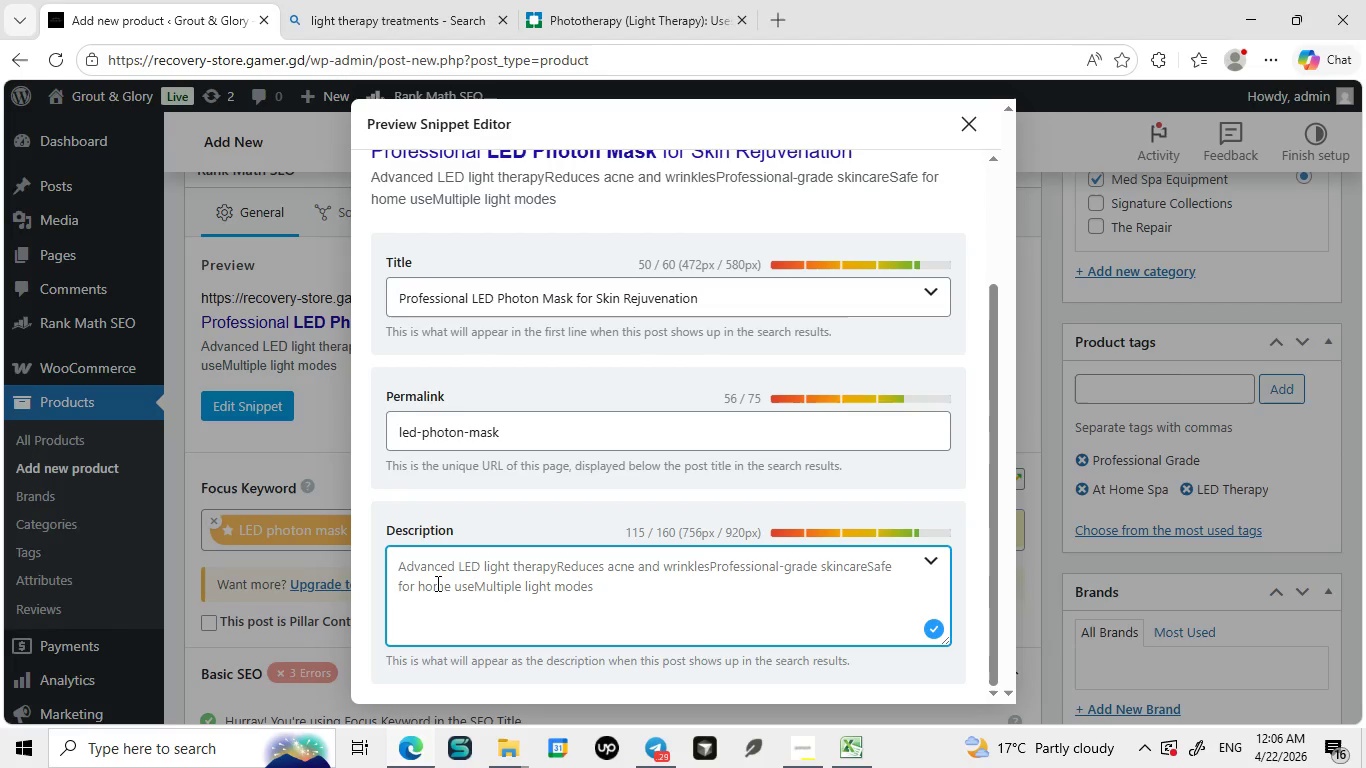 
type(The LED)
 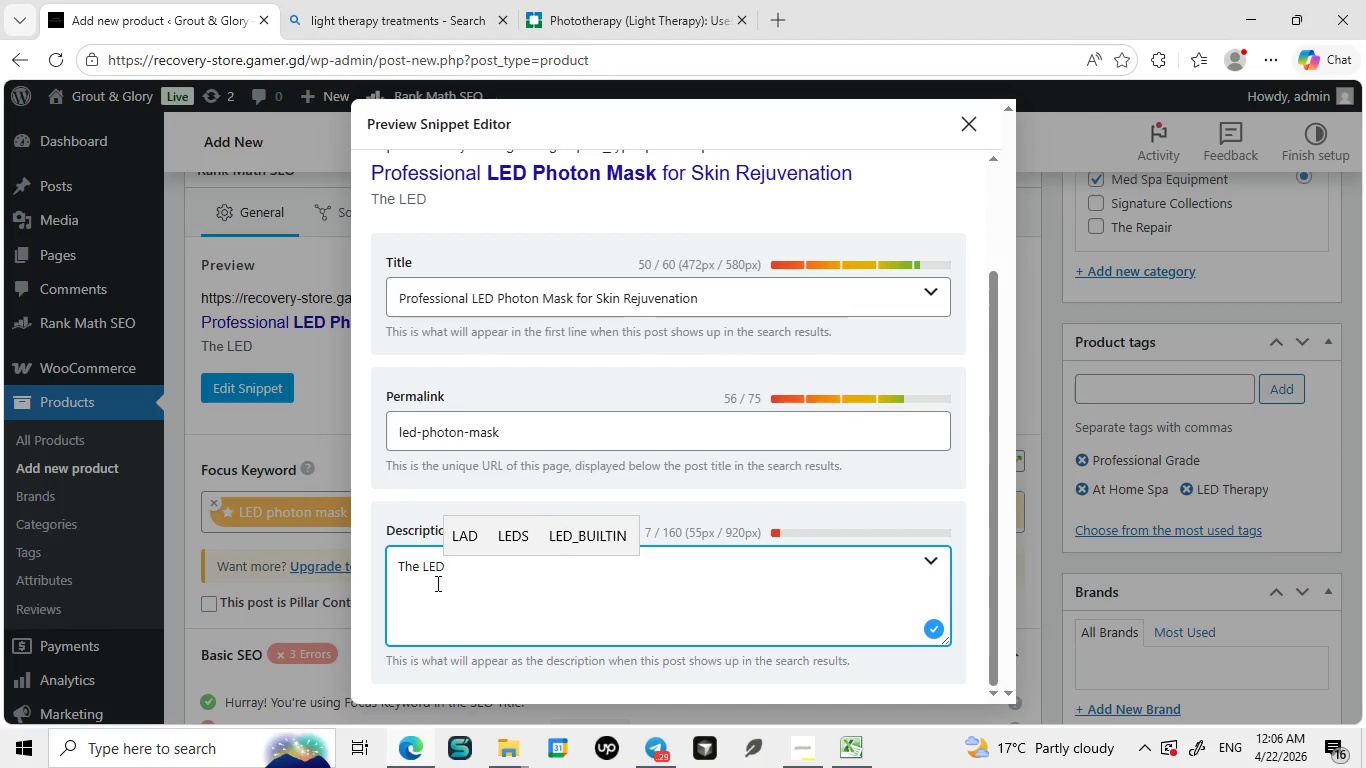 
wait(5.38)
 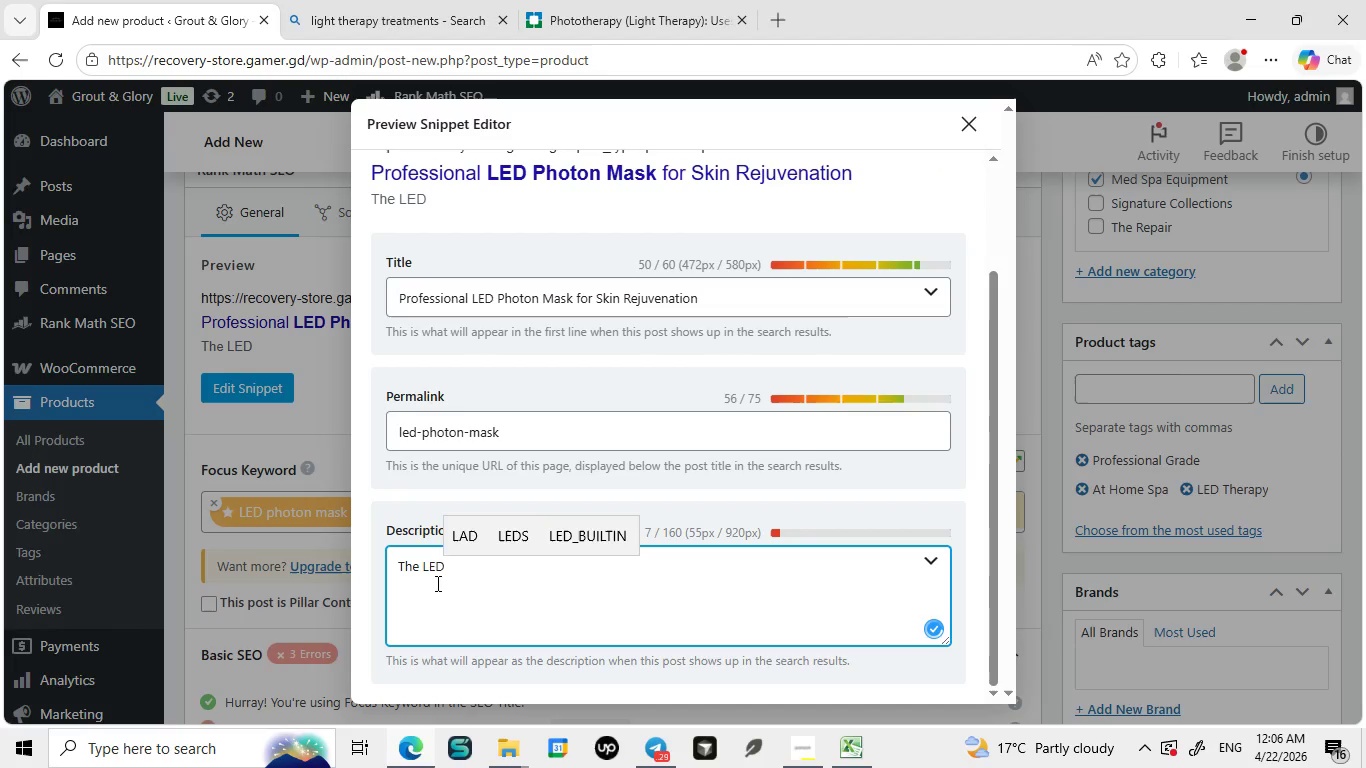 
key(Backspace)
key(Backspace)
key(Backspace)
key(Backspace)
key(Backspace)
key(Backspace)
key(Backspace)
type(Professional LED photon mask for acne treatment and skin reju)
 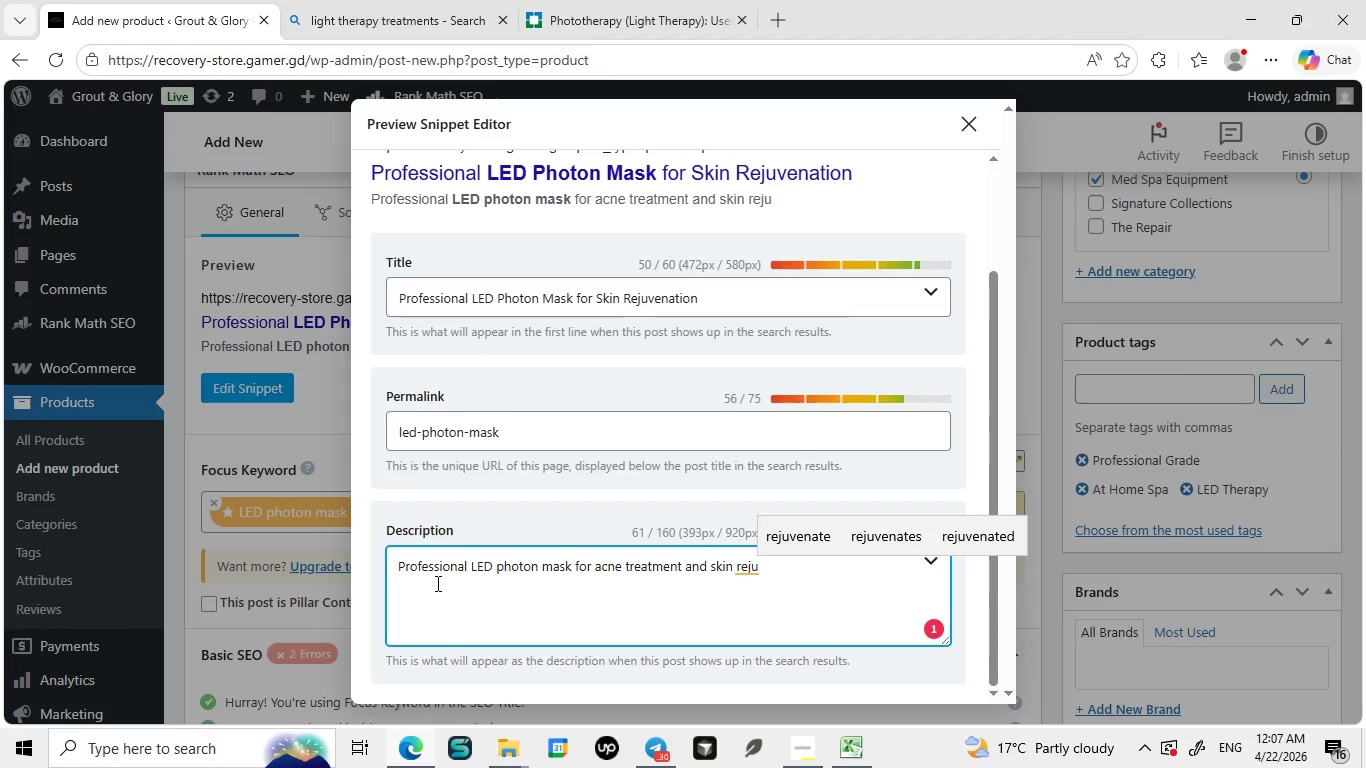 
type(venation. Achieve glowing )
key(Backspace)
type(, yo)
key(Backspace)
type(outhful skin with advanced light therapy at home)
 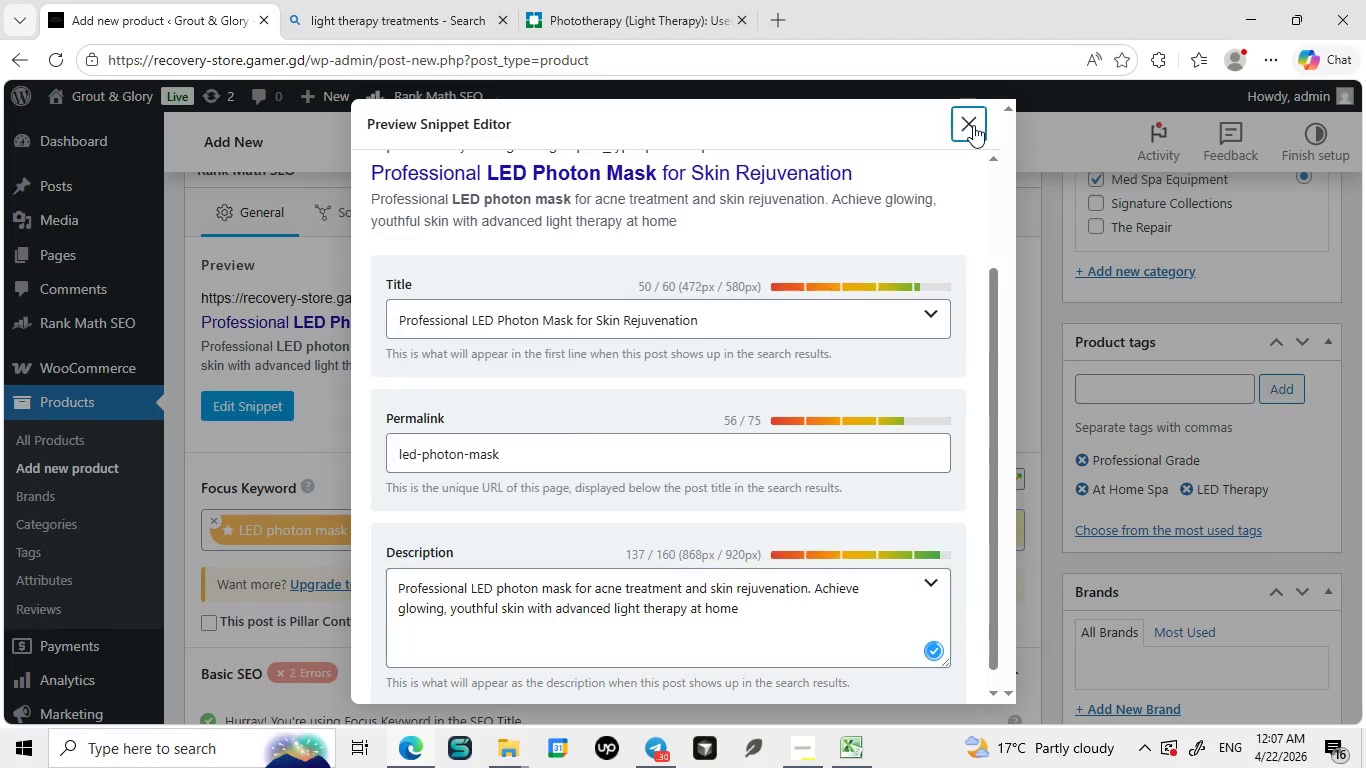 
left_click([973, 125])
 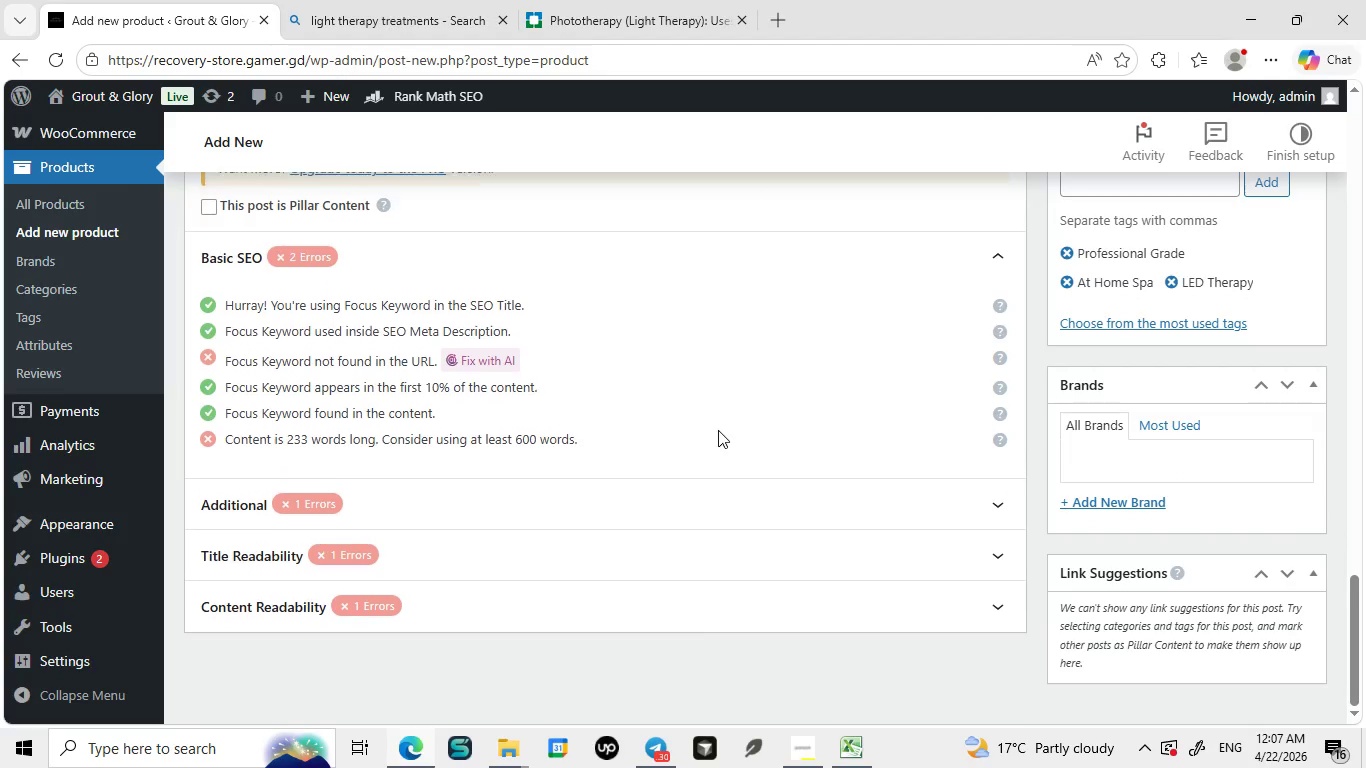 
left_click([640, 494])
 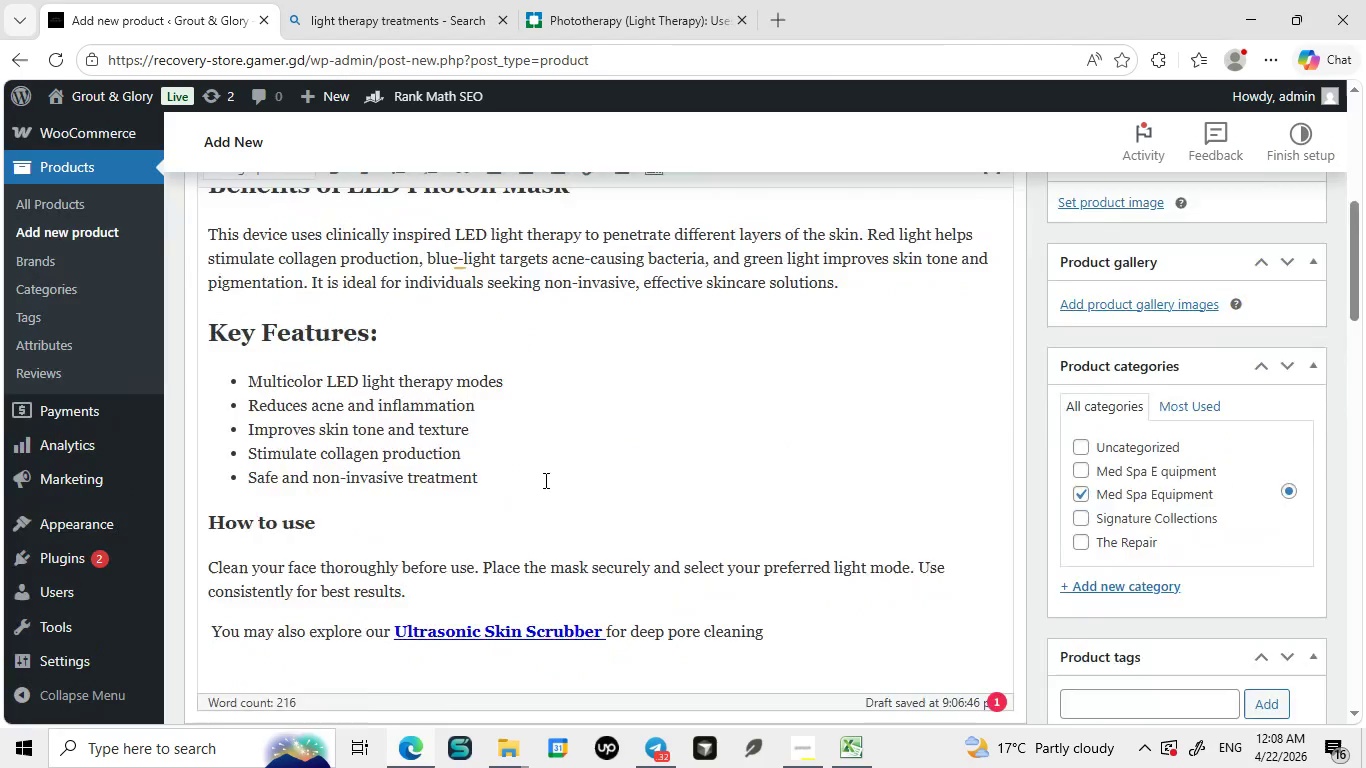 
wait(34.75)
 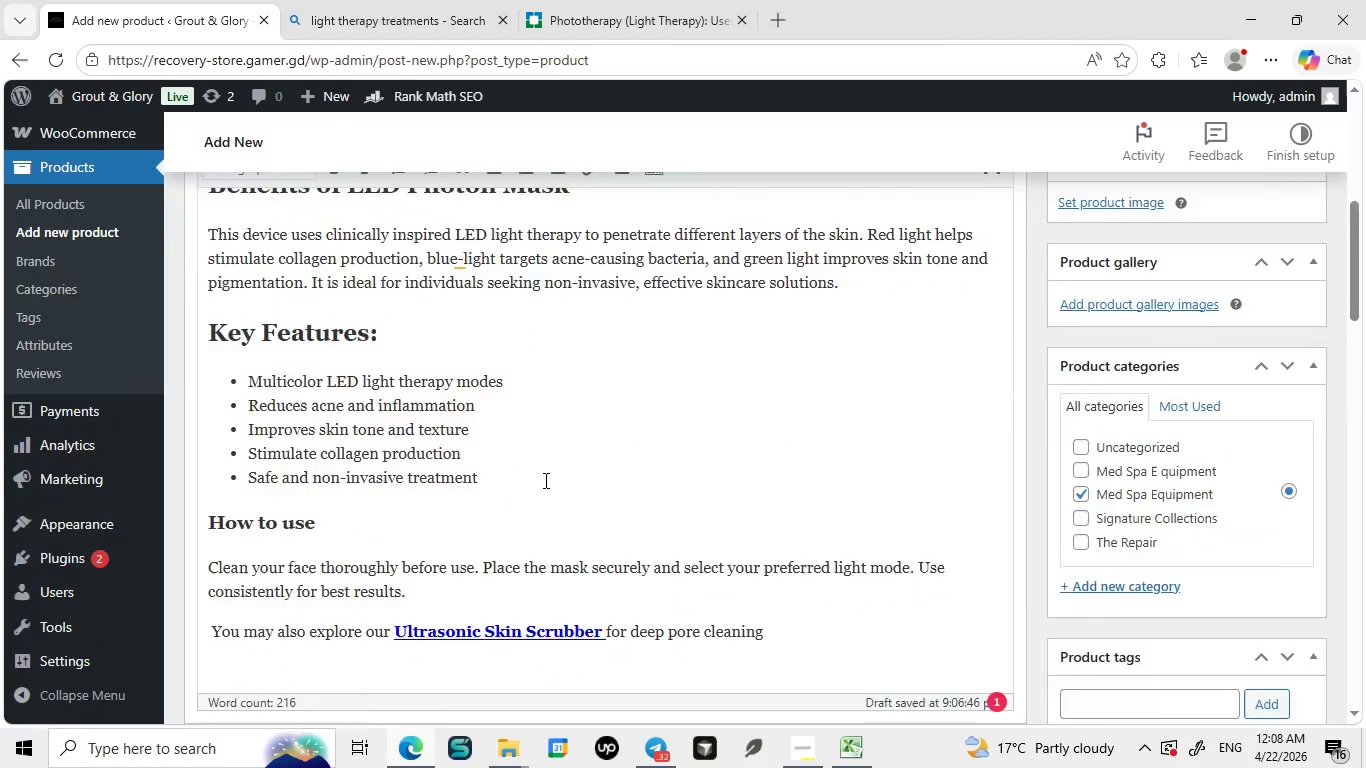 
left_click_drag(start_coordinate=[394, 254], to_coordinate=[121, 244])
 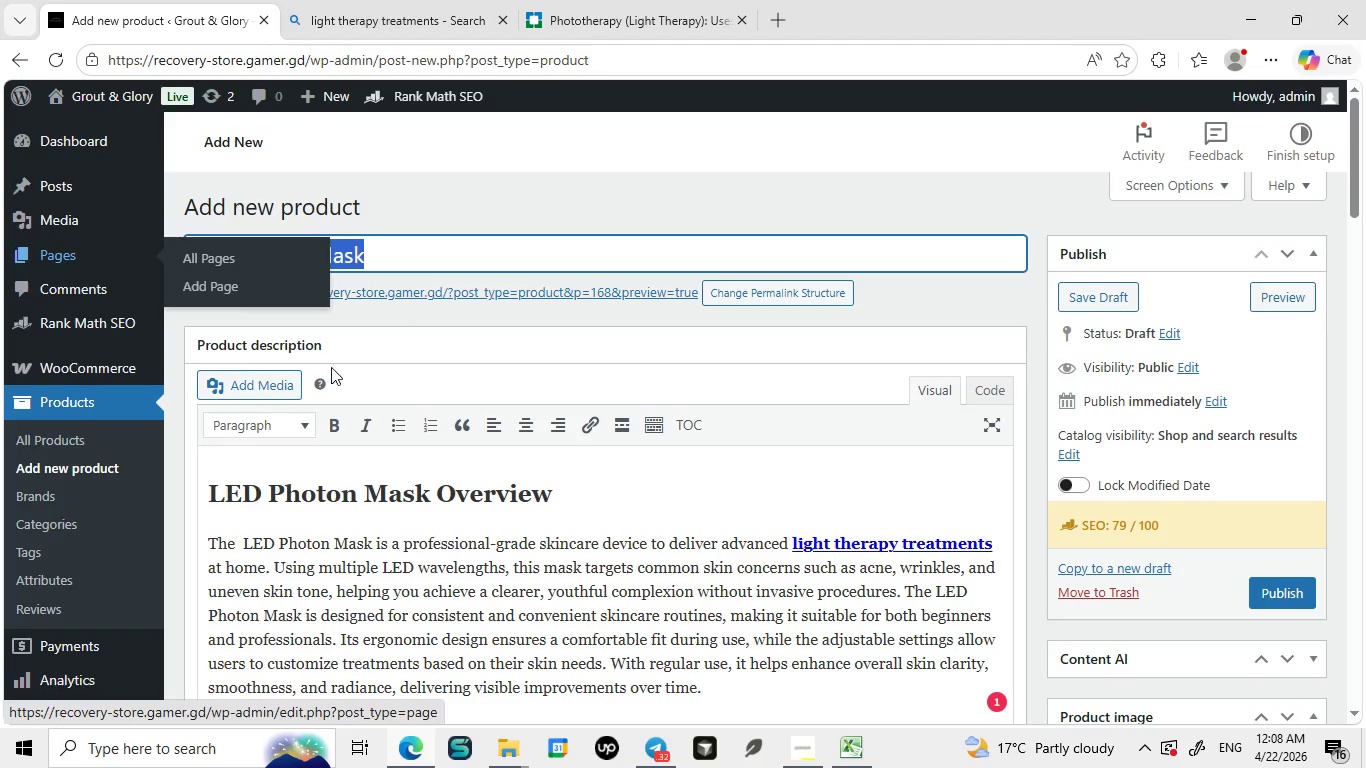 
key(Control+ControlLeft)
 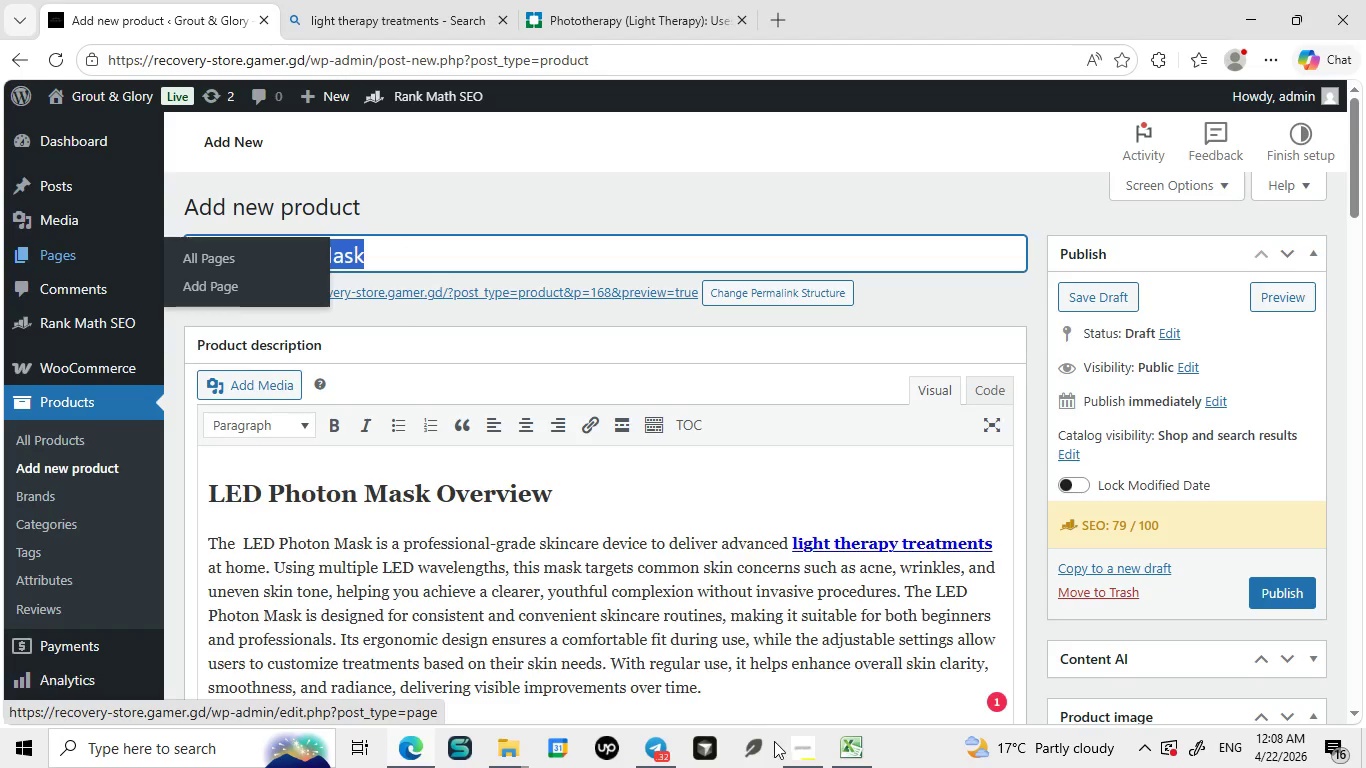 
key(Control+C)
 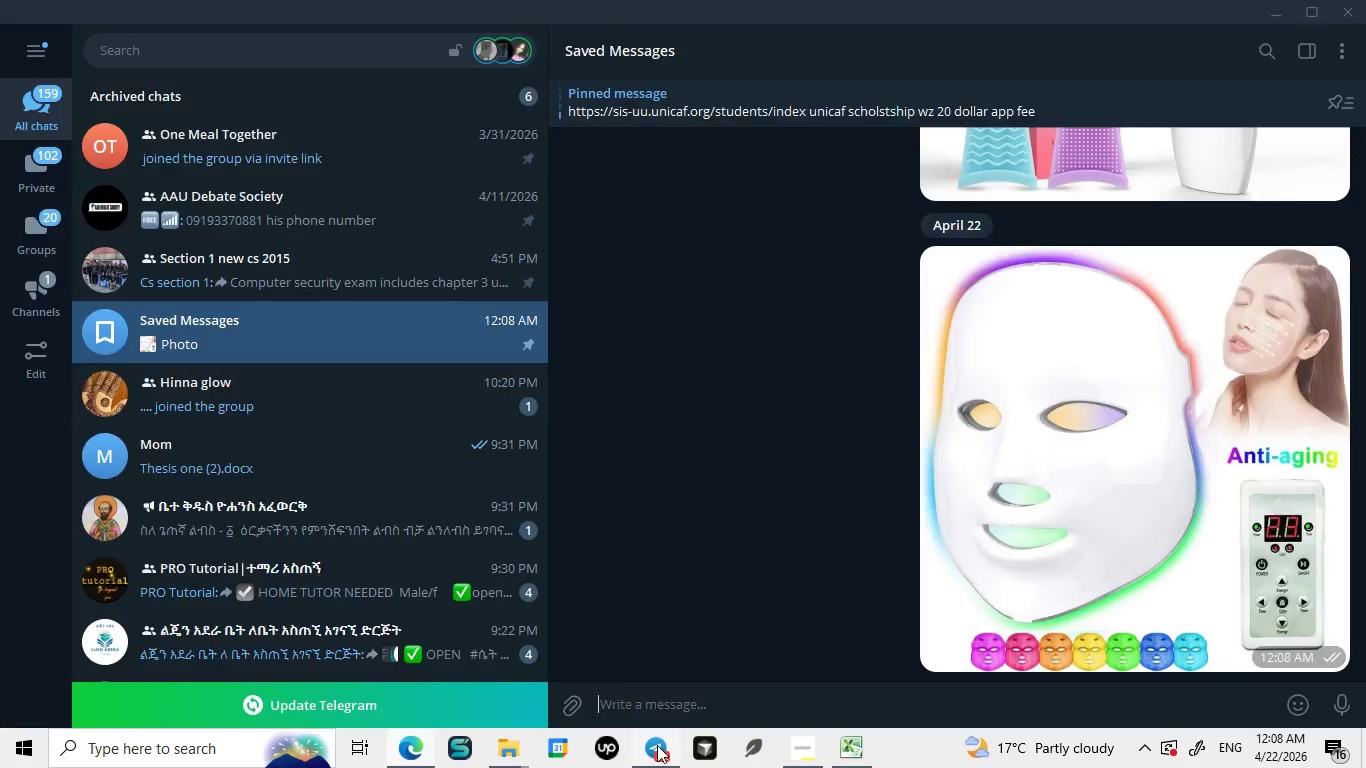 
left_click([657, 745])
 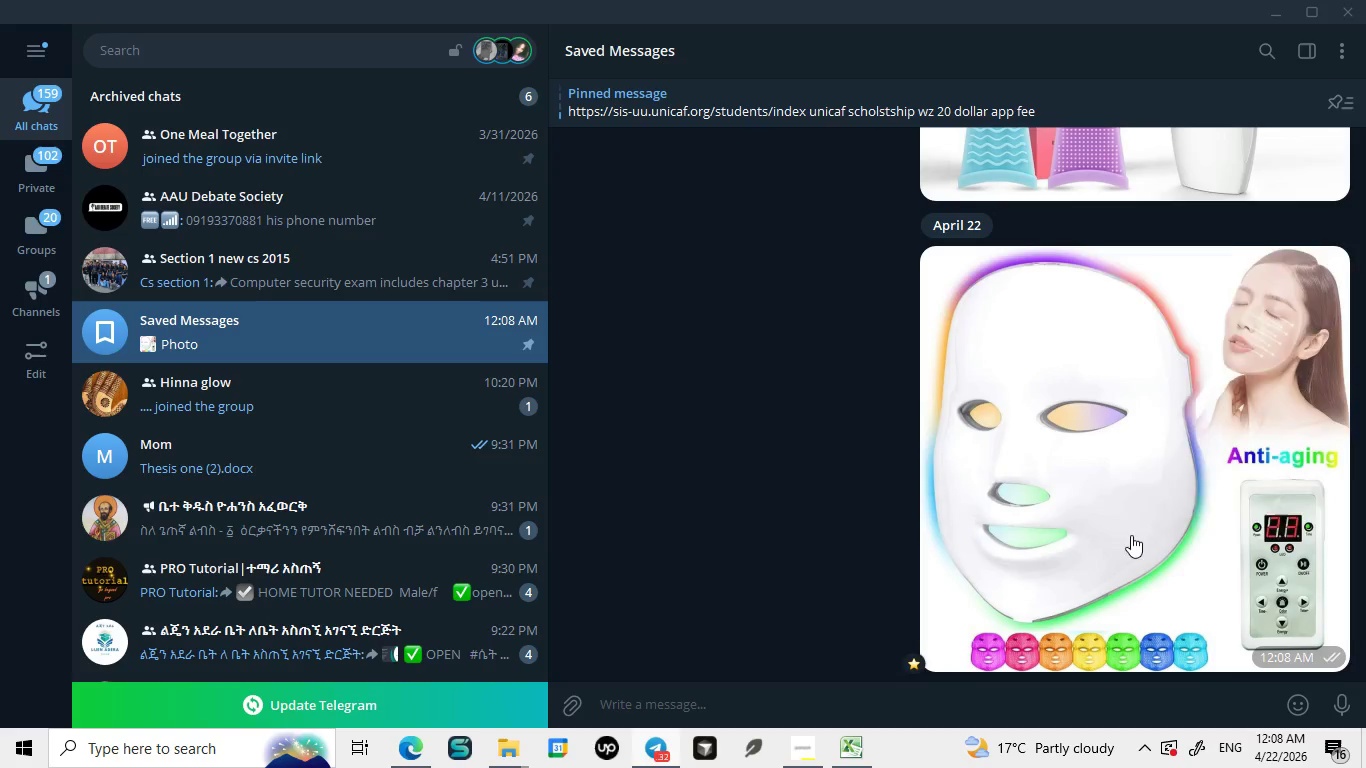 
right_click([1131, 535])
 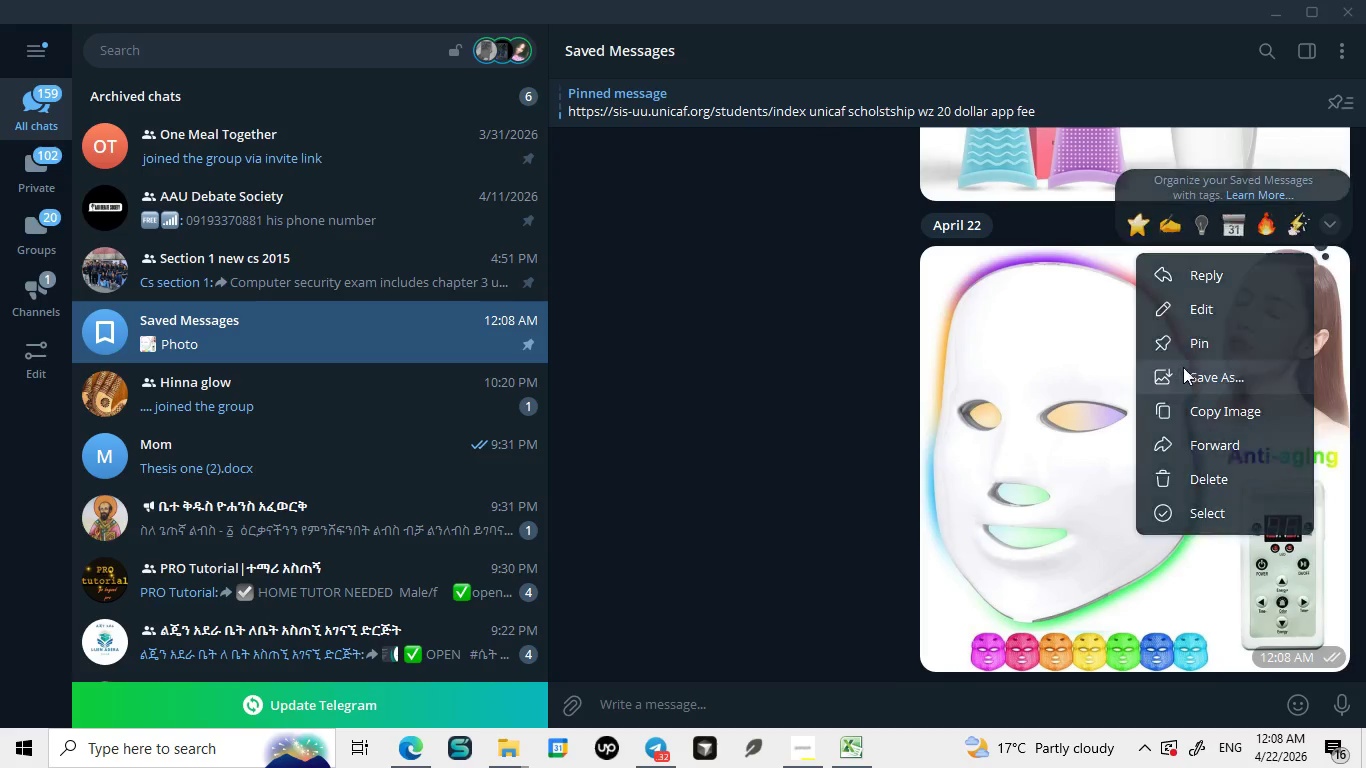 
left_click([1183, 367])
 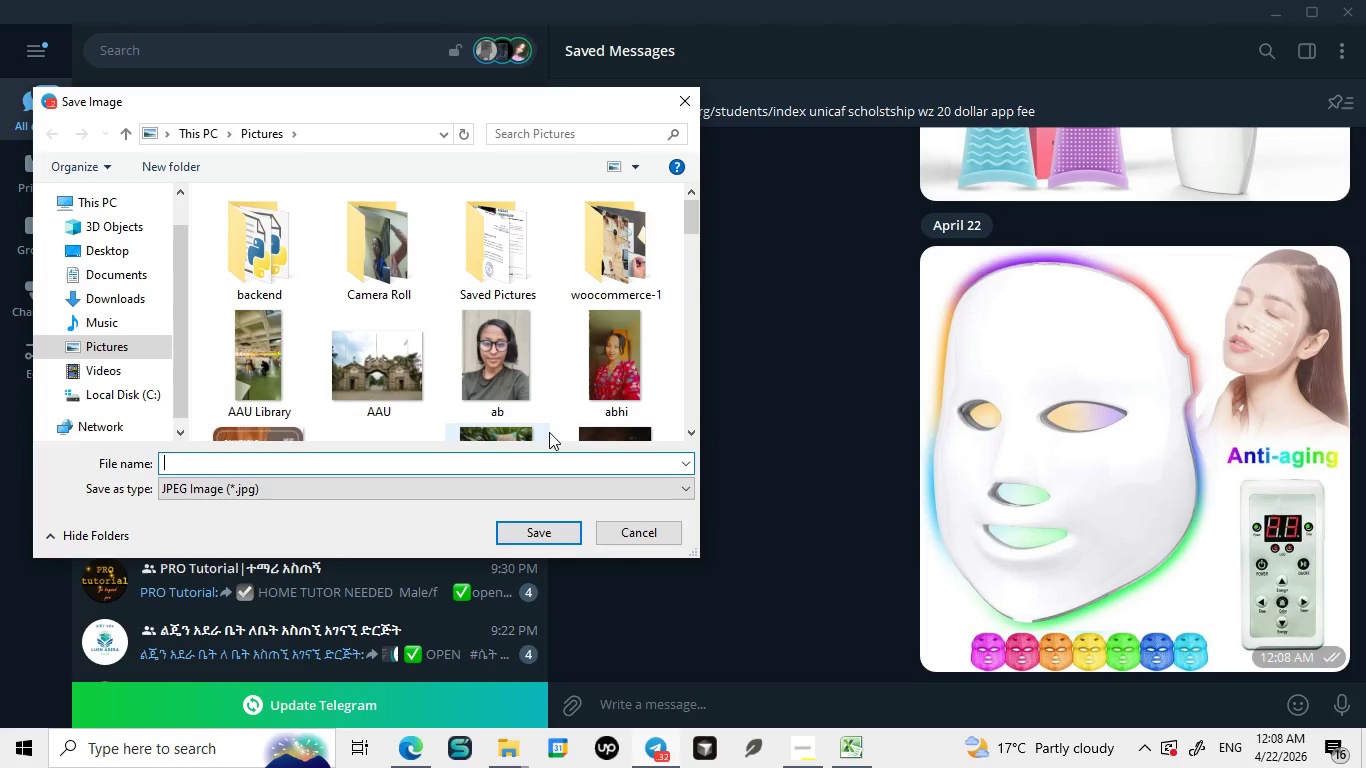 
key(Backspace)
 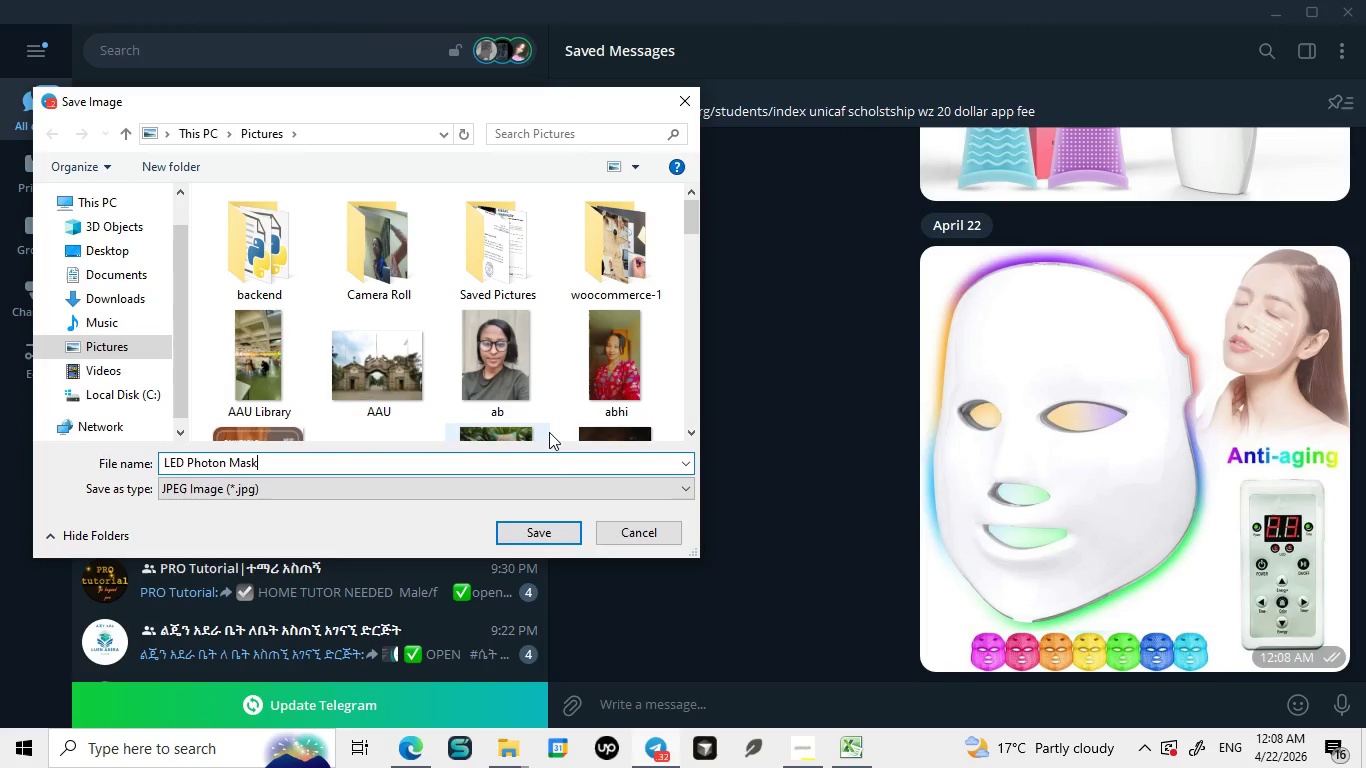 
key(Control+ControlLeft)
 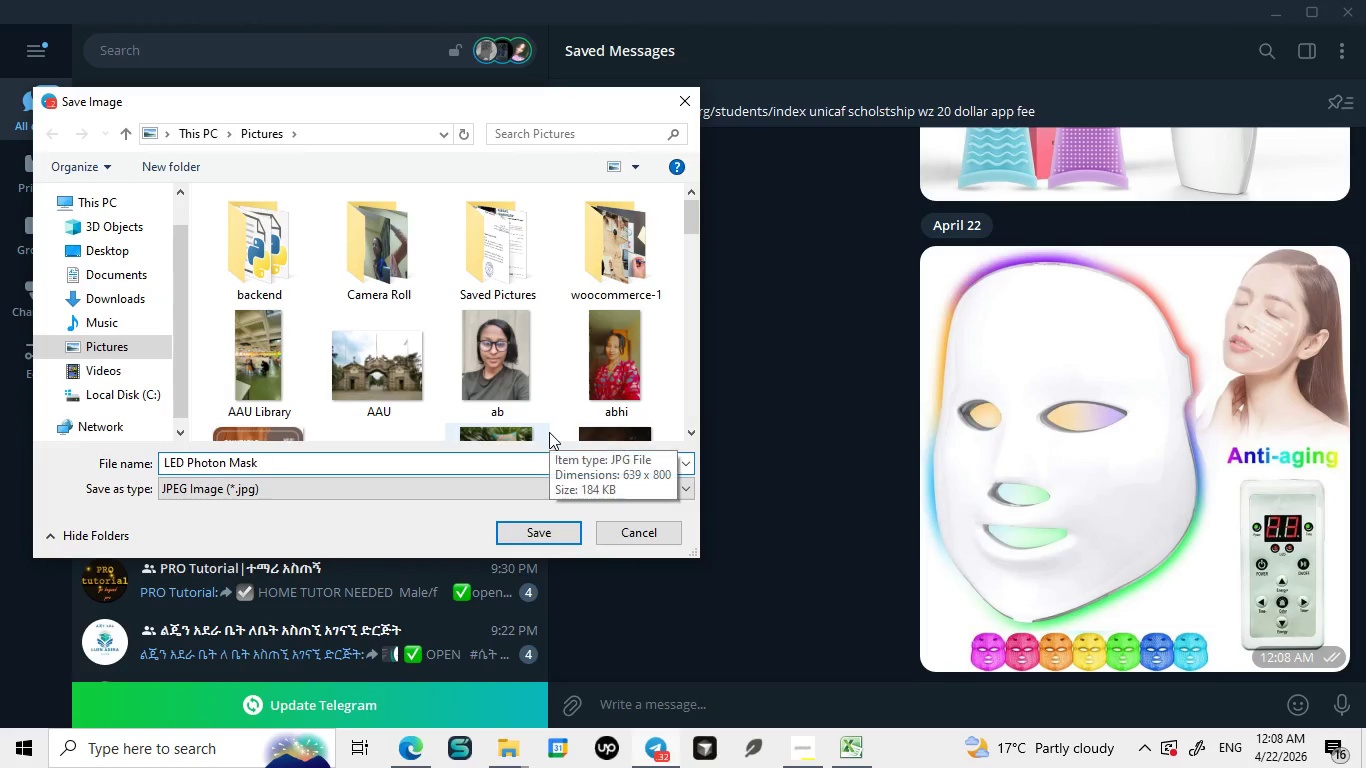 
key(Control+V)
 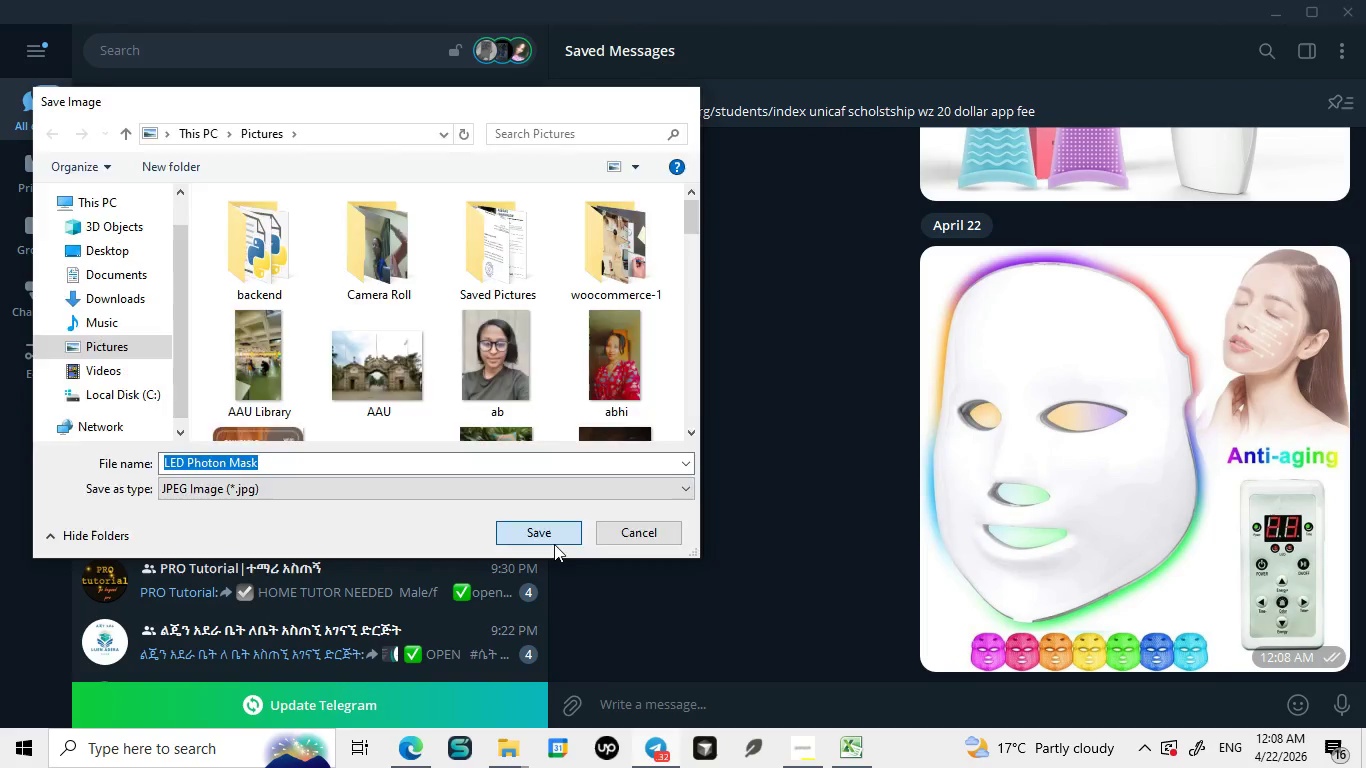 
left_click([554, 544])
 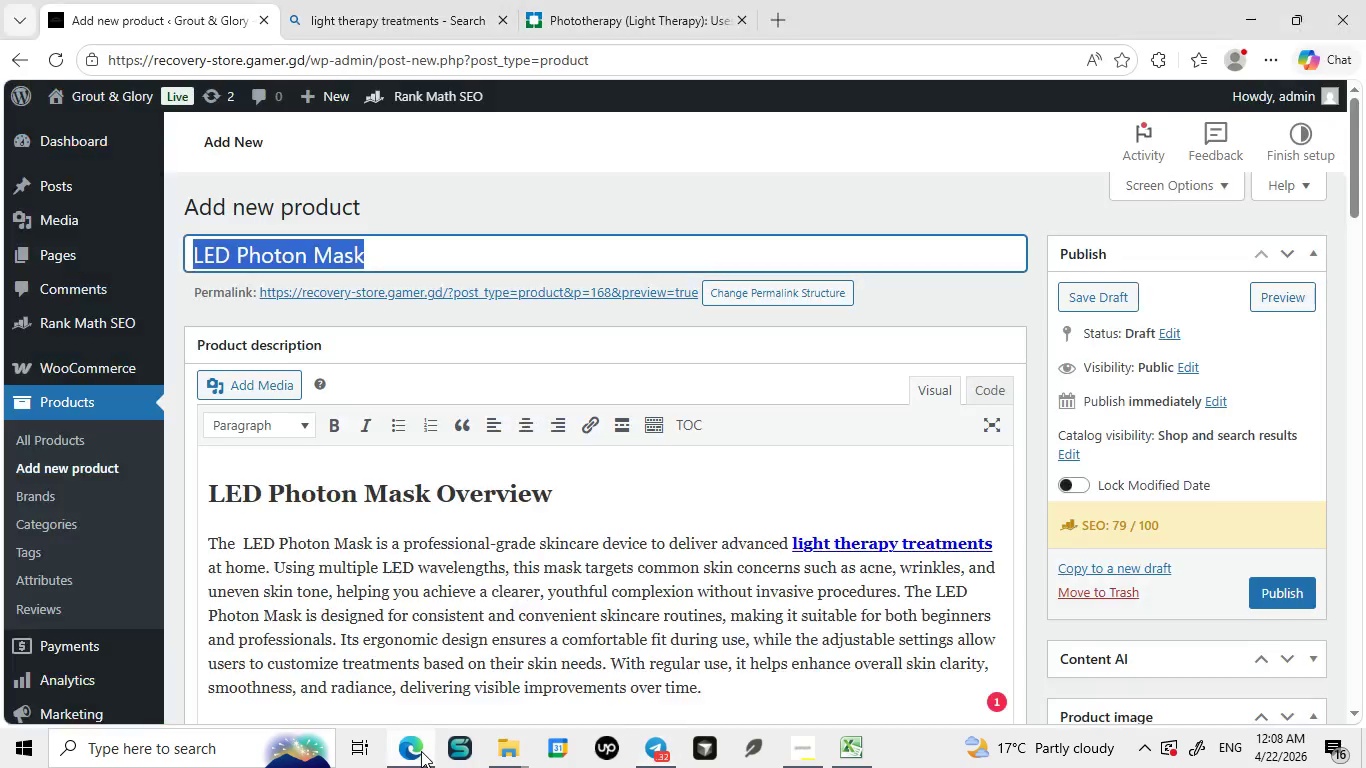 
left_click([421, 751])
 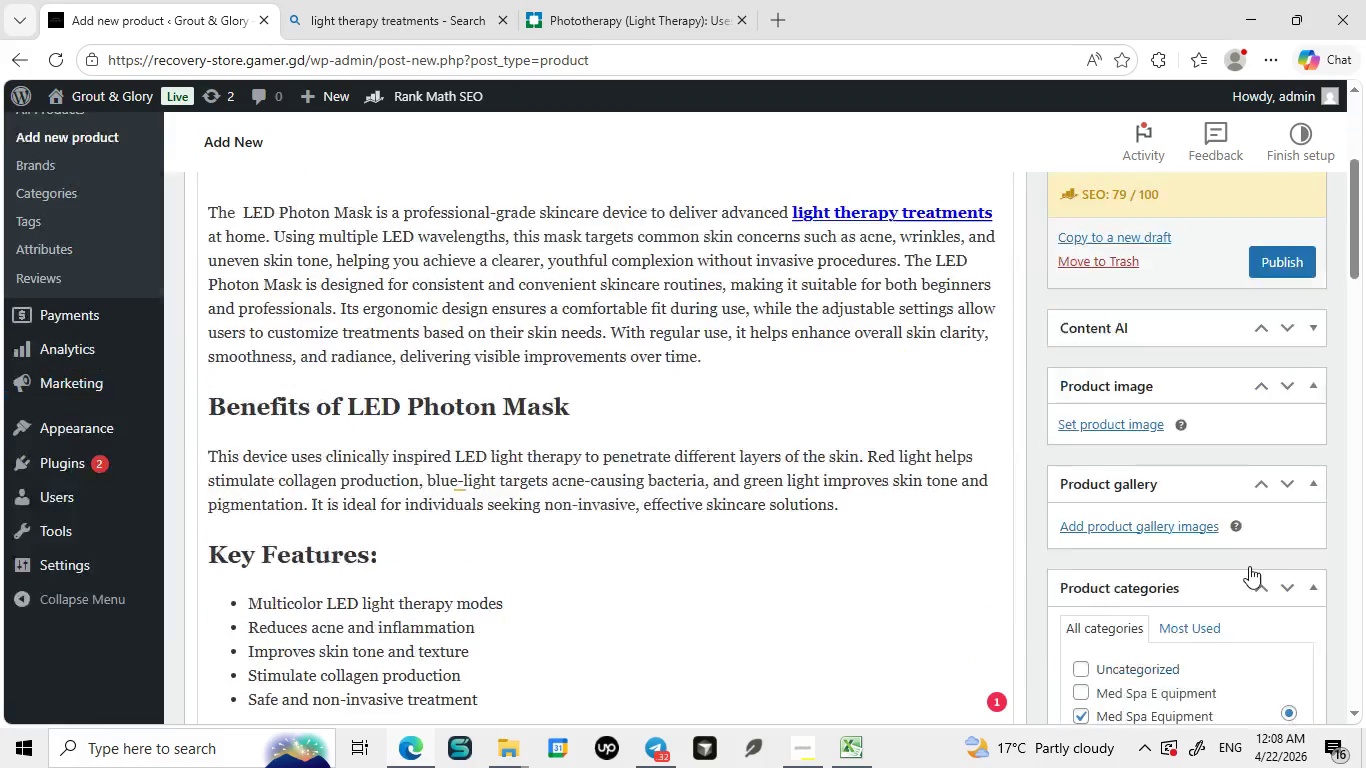 
mouse_move([1257, 545])
 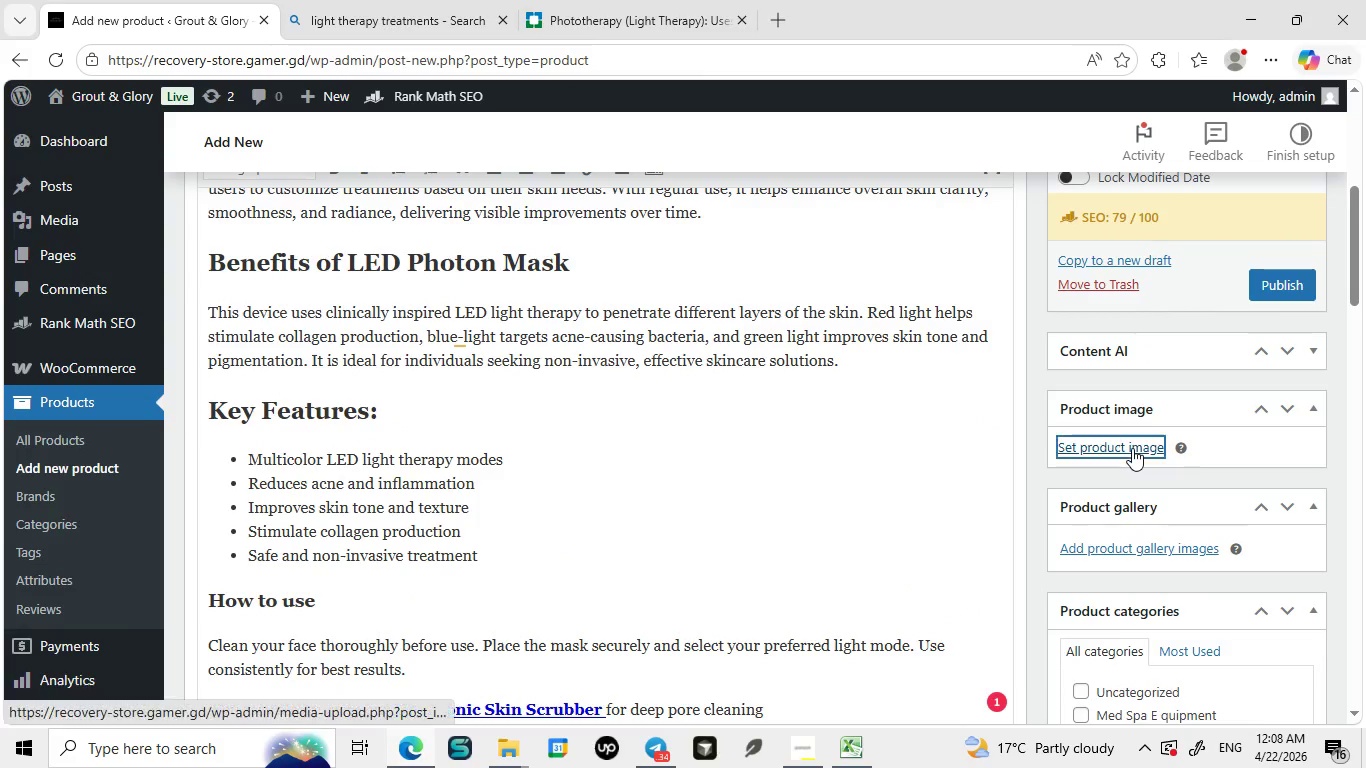 
left_click([1132, 448])
 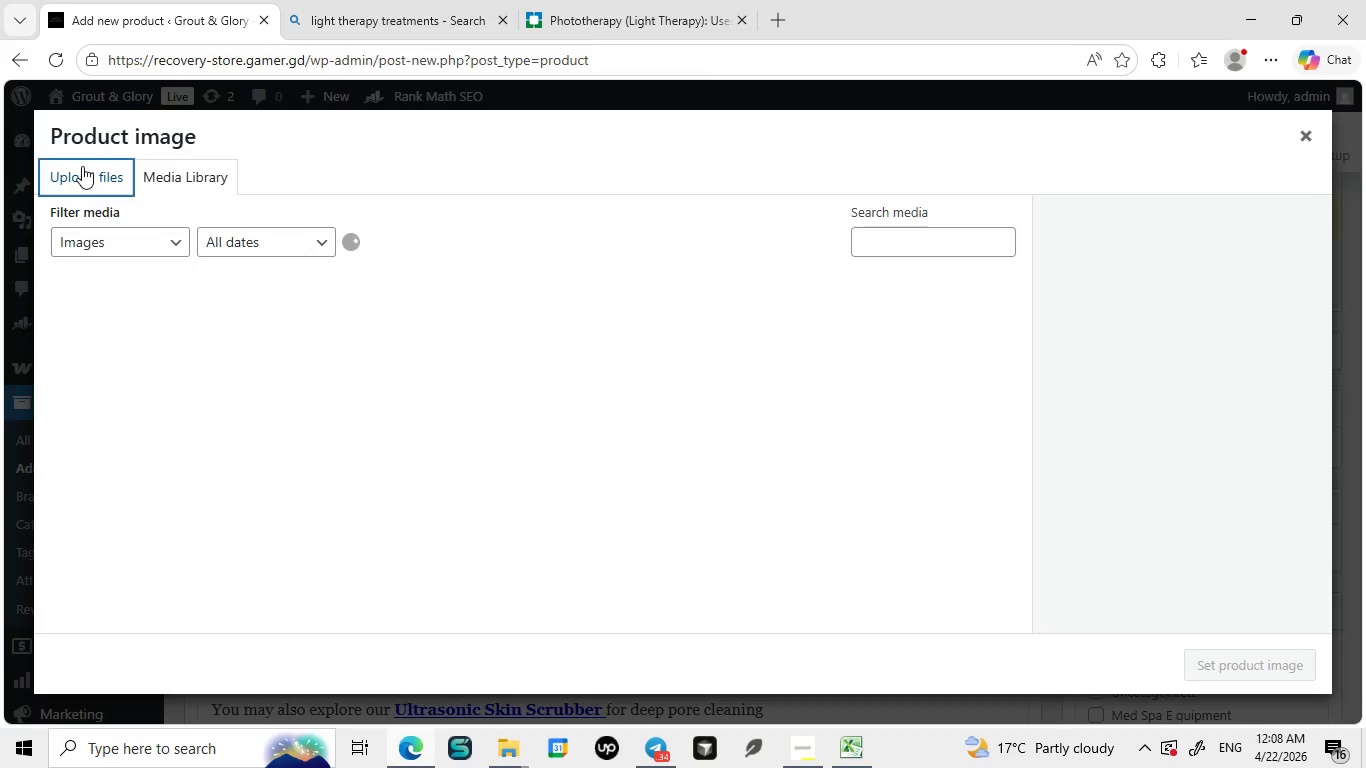 
left_click([82, 166])
 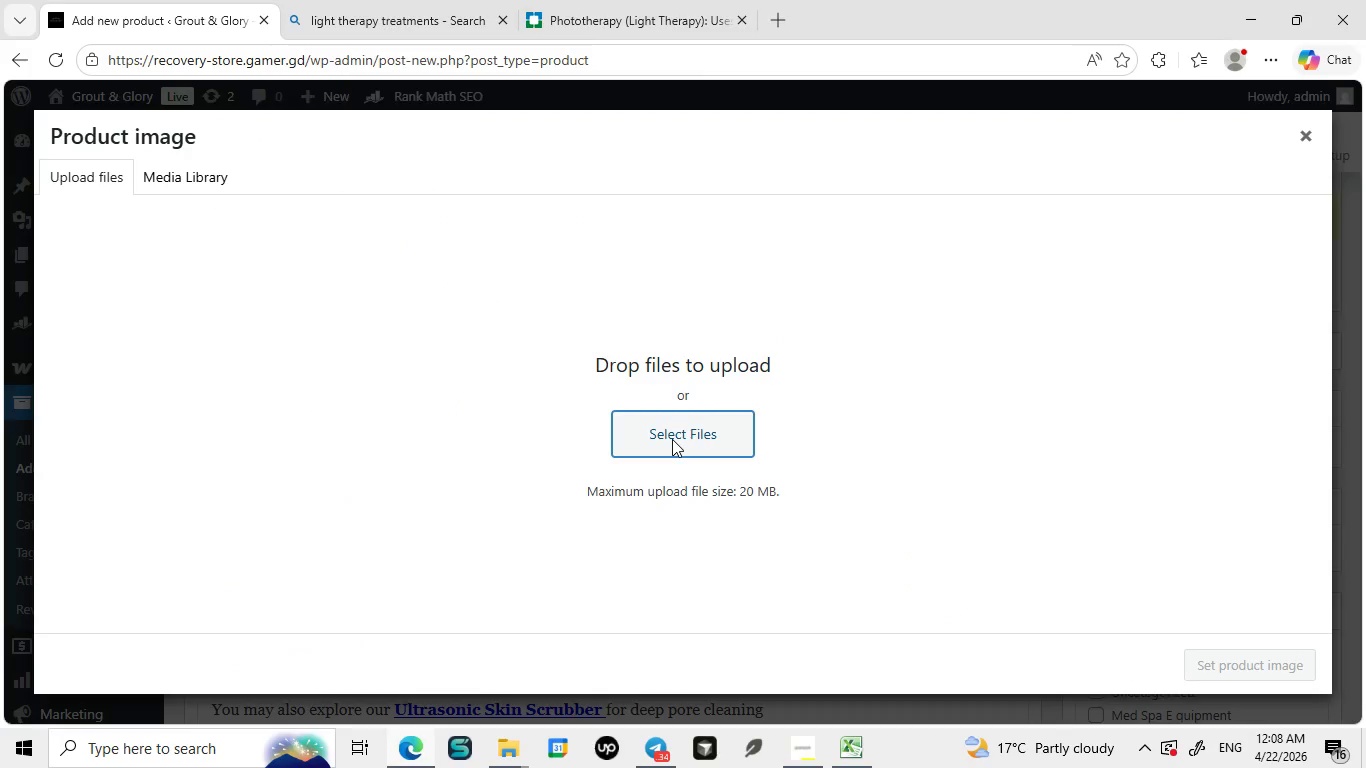 
left_click([672, 439])
 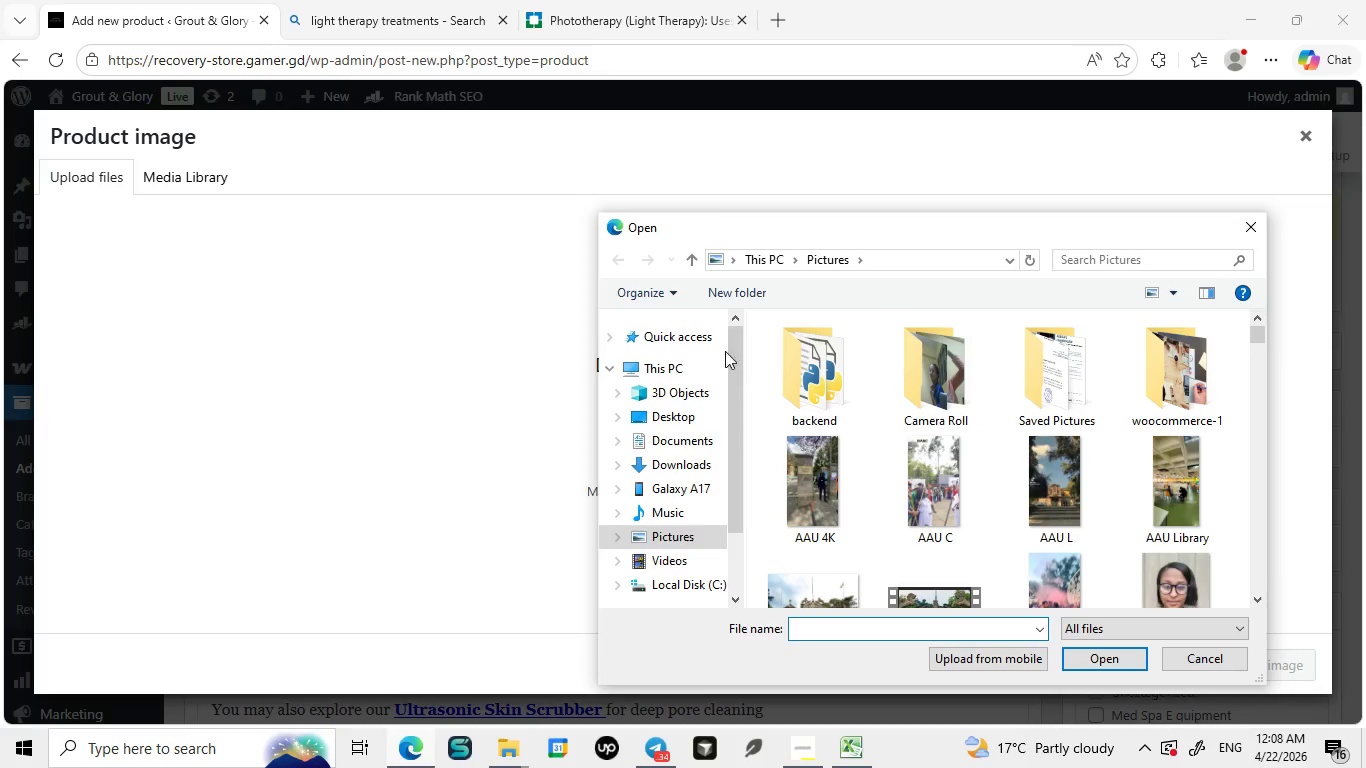 
double_click([701, 339])
 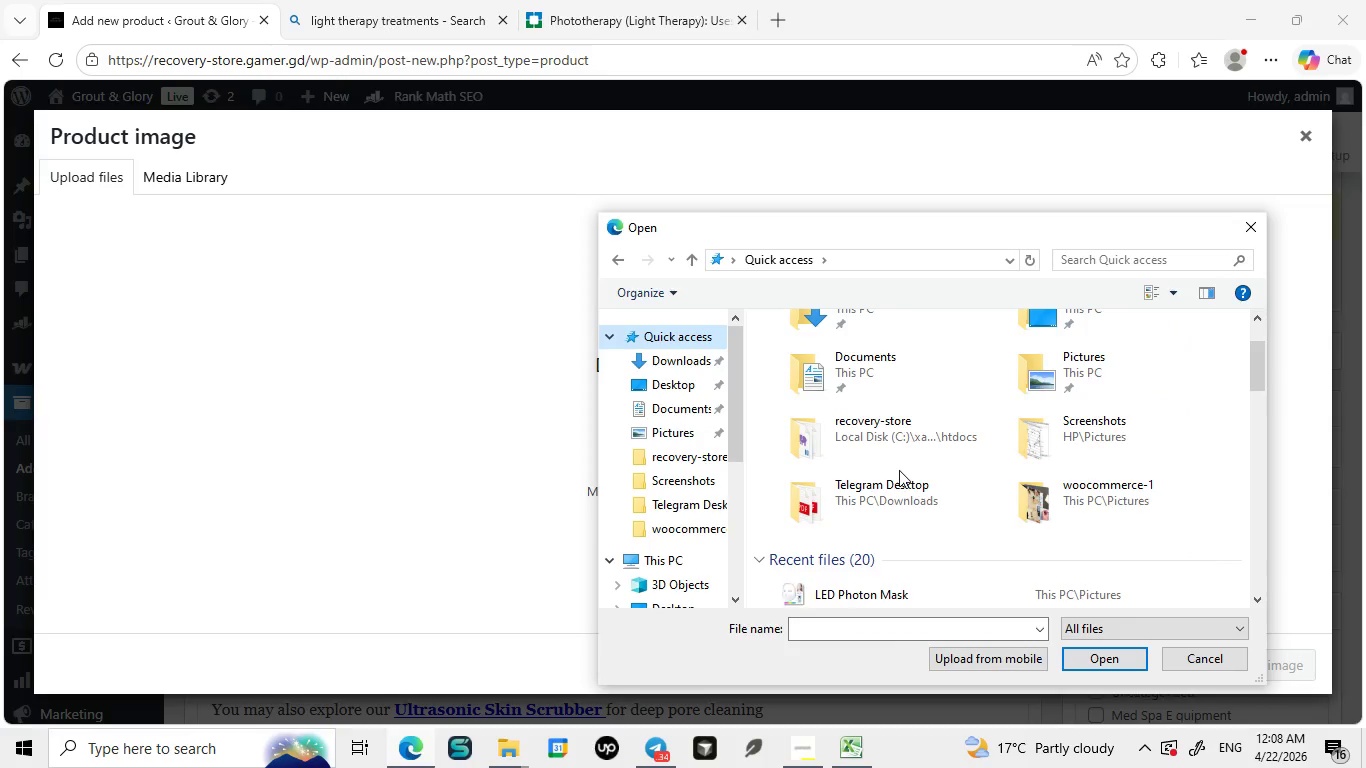 
scroll: coordinate [899, 470], scroll_direction: down, amount: 2.0
 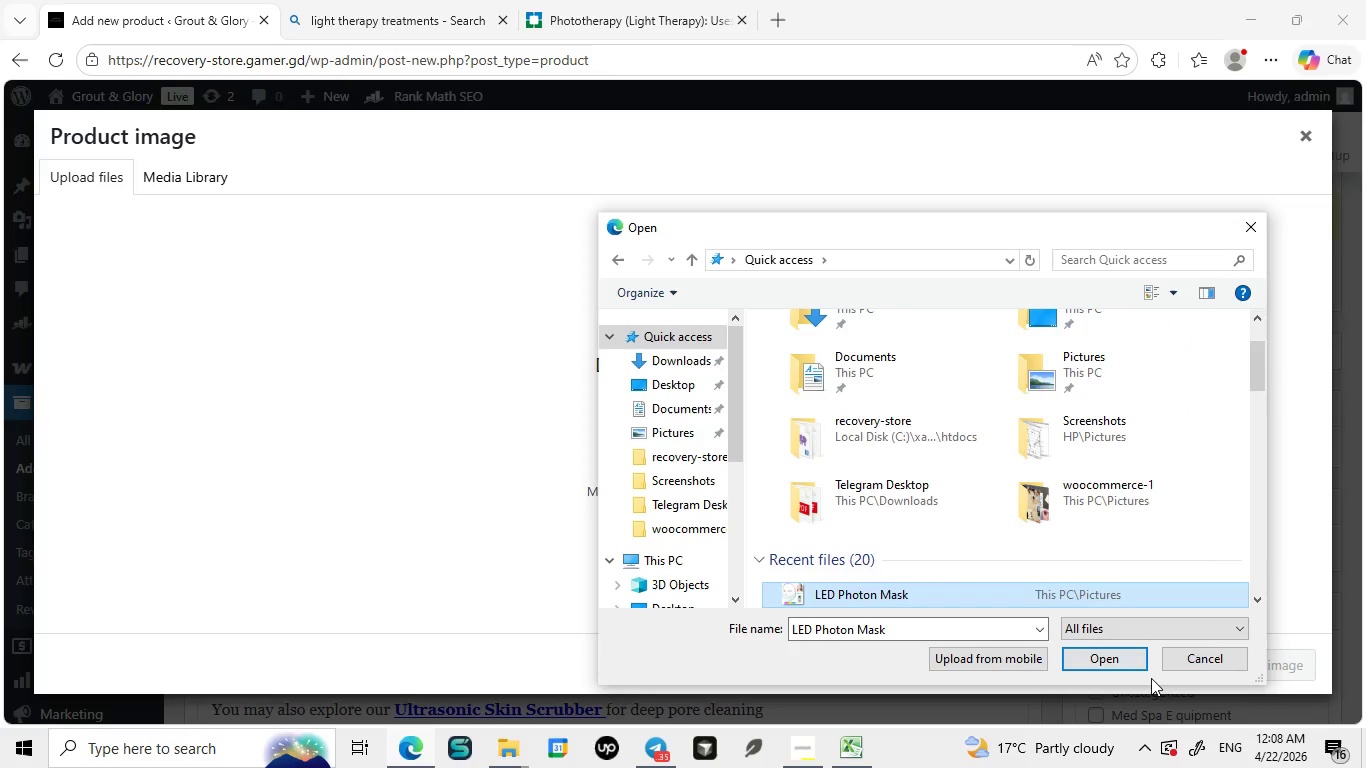 
left_click([872, 591])
 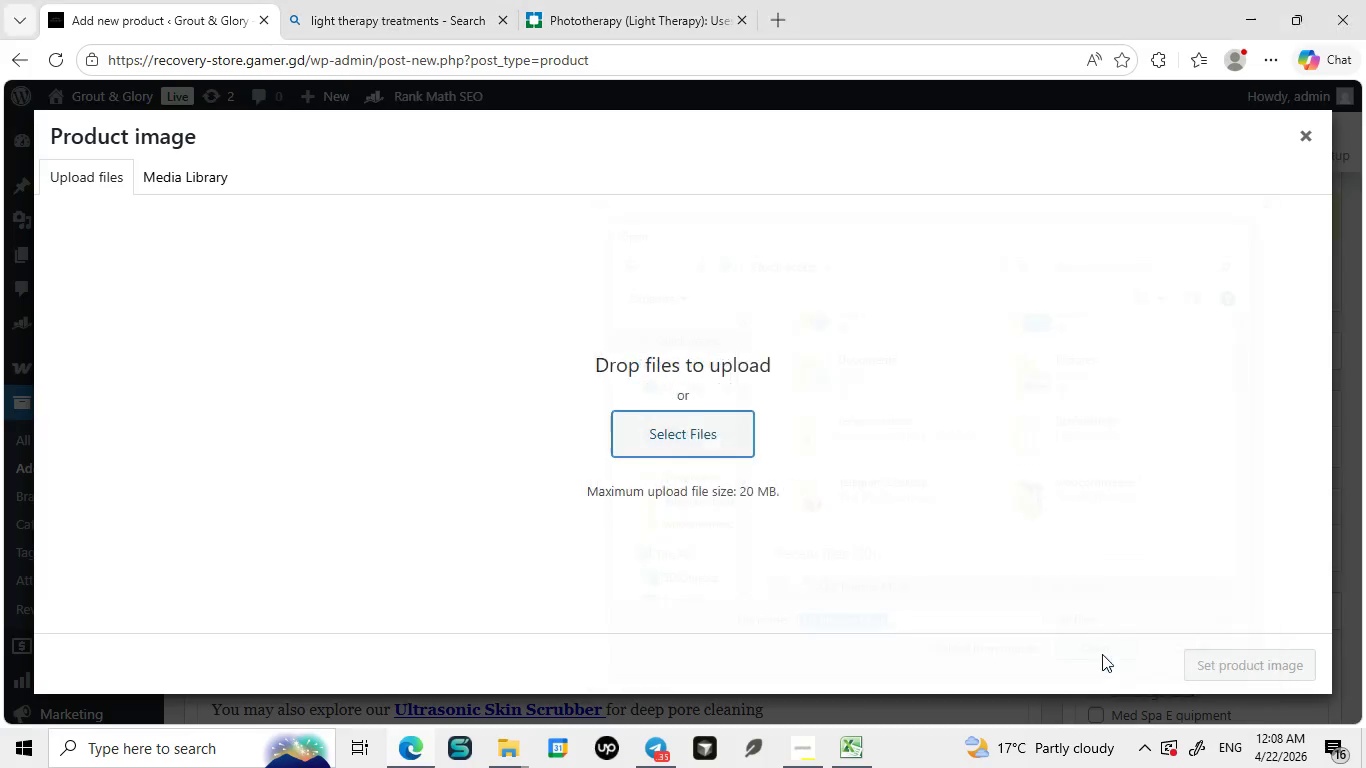 
left_click([1102, 654])
 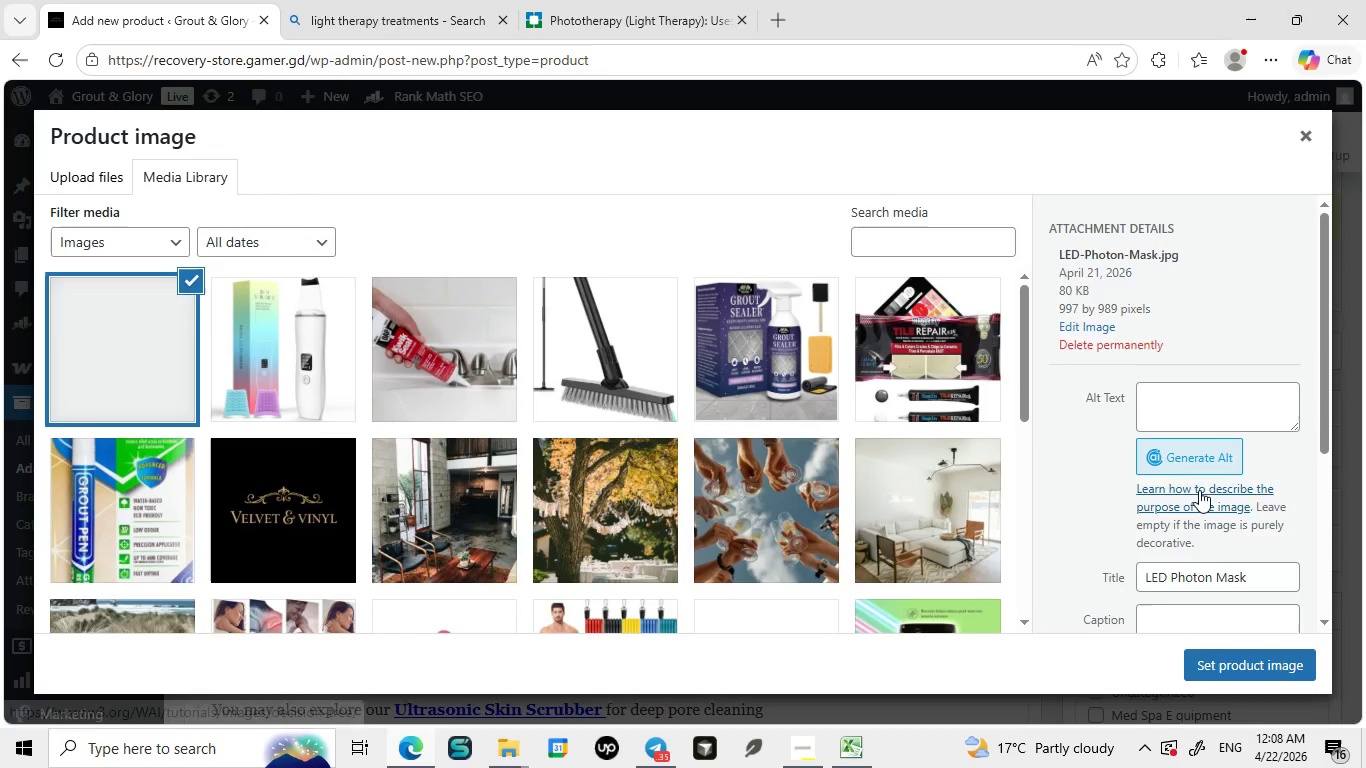 
key(CapsLock)
 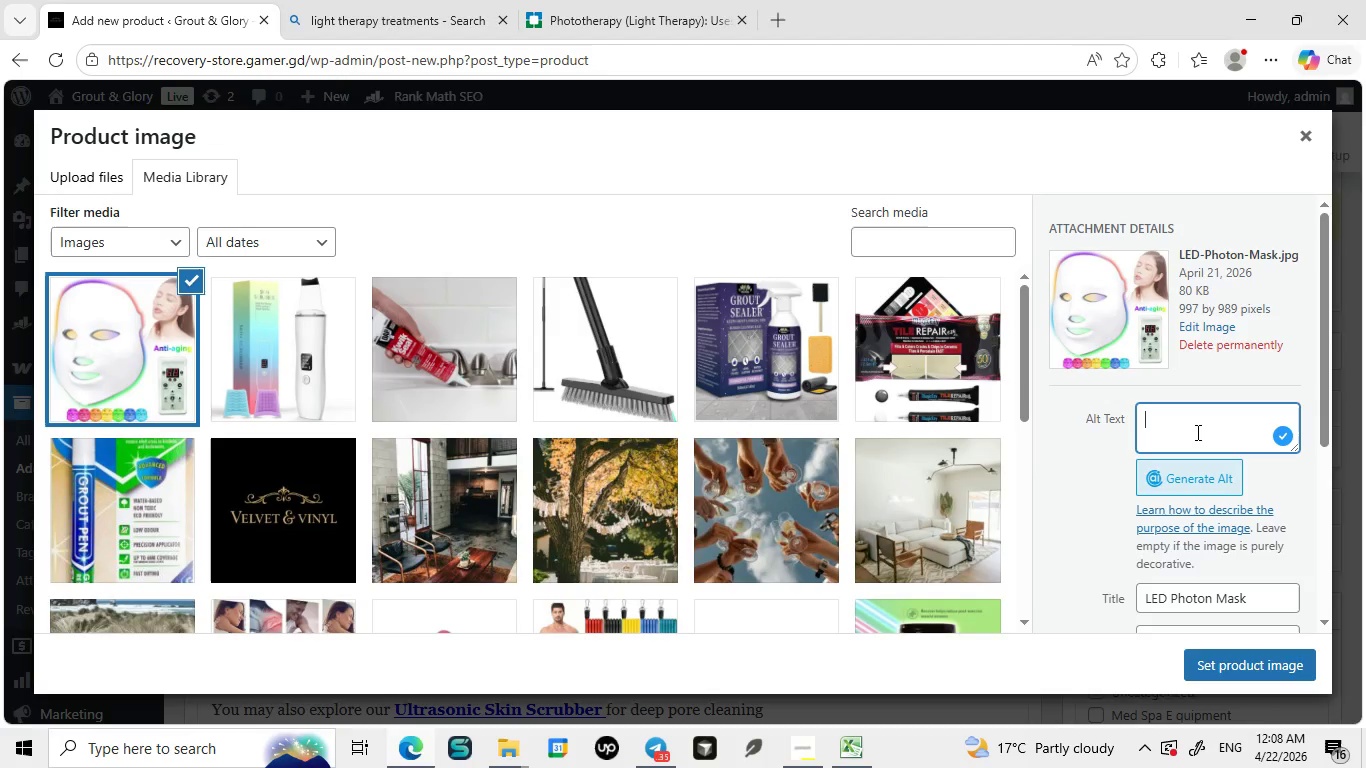 
left_click([1196, 432])
 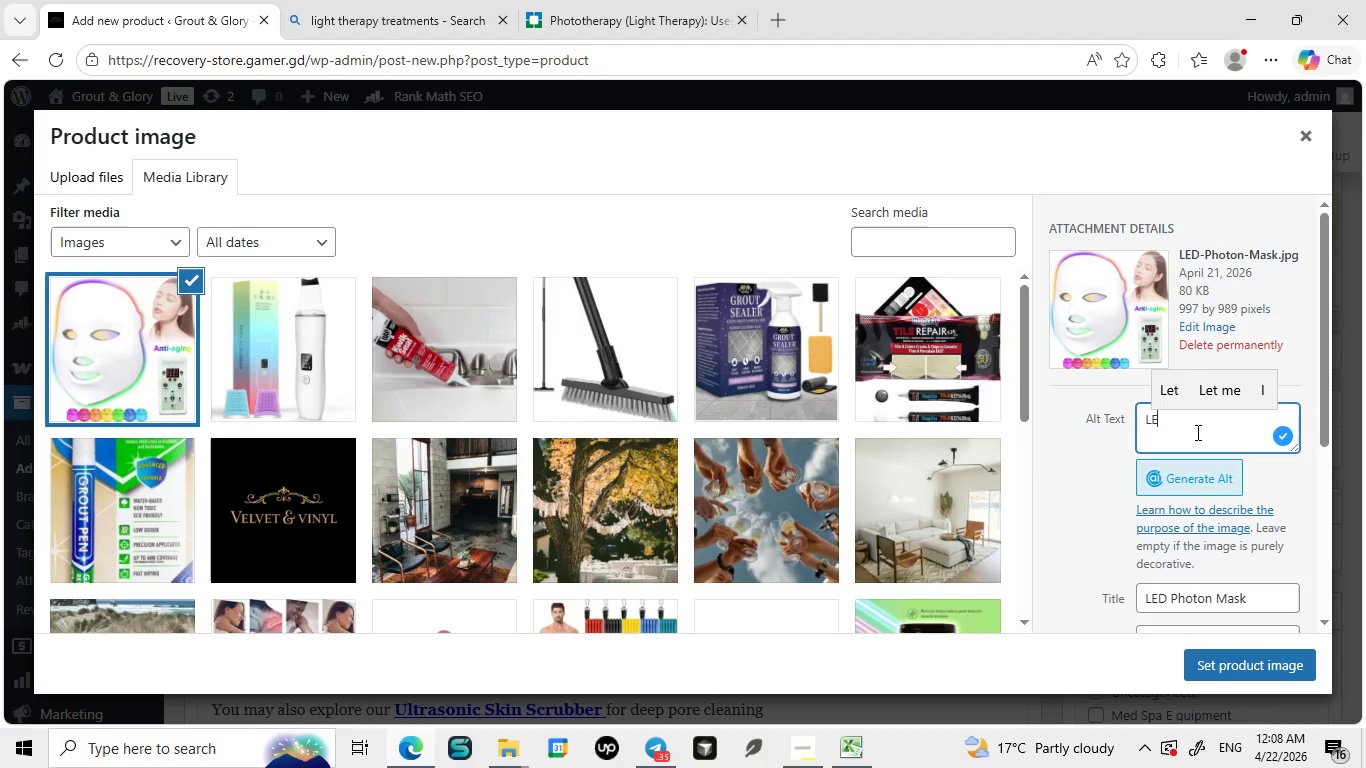 
type(LED photo)
 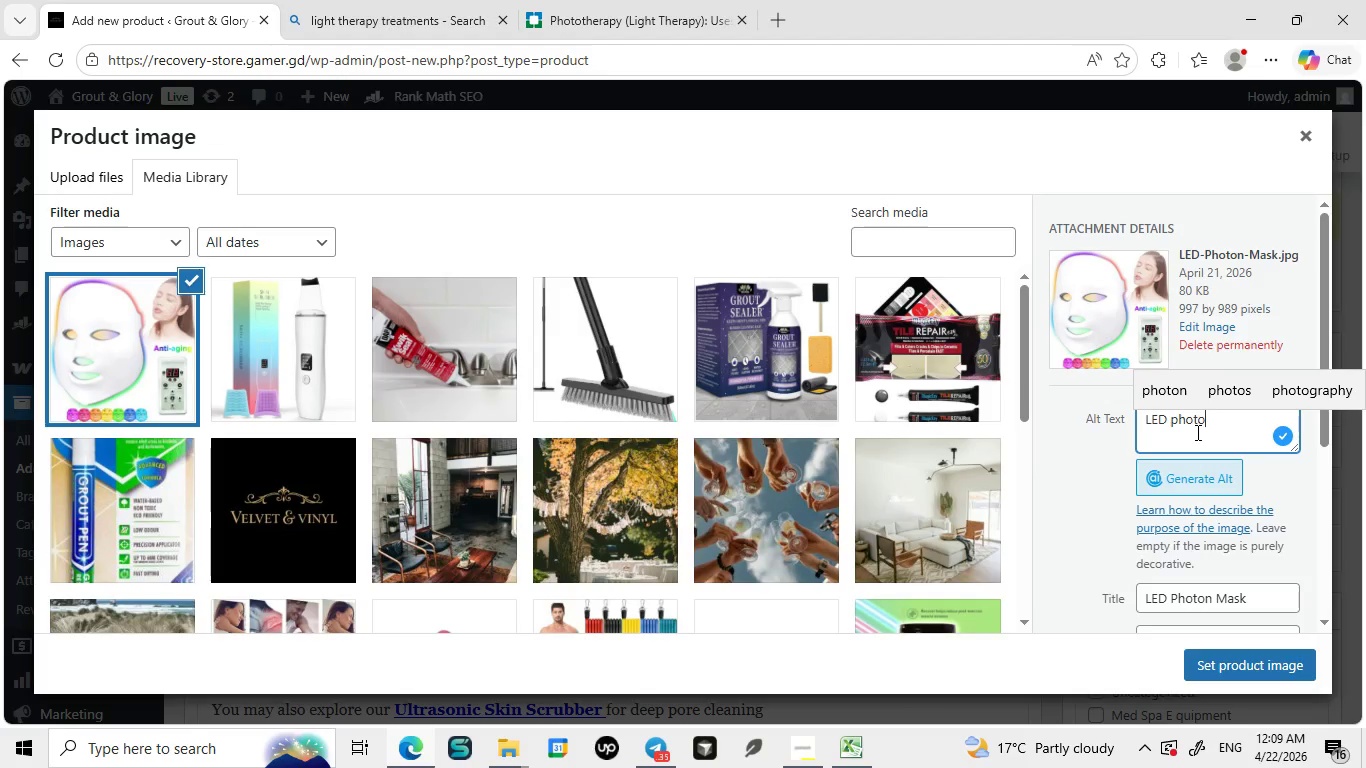 
wait(10.66)
 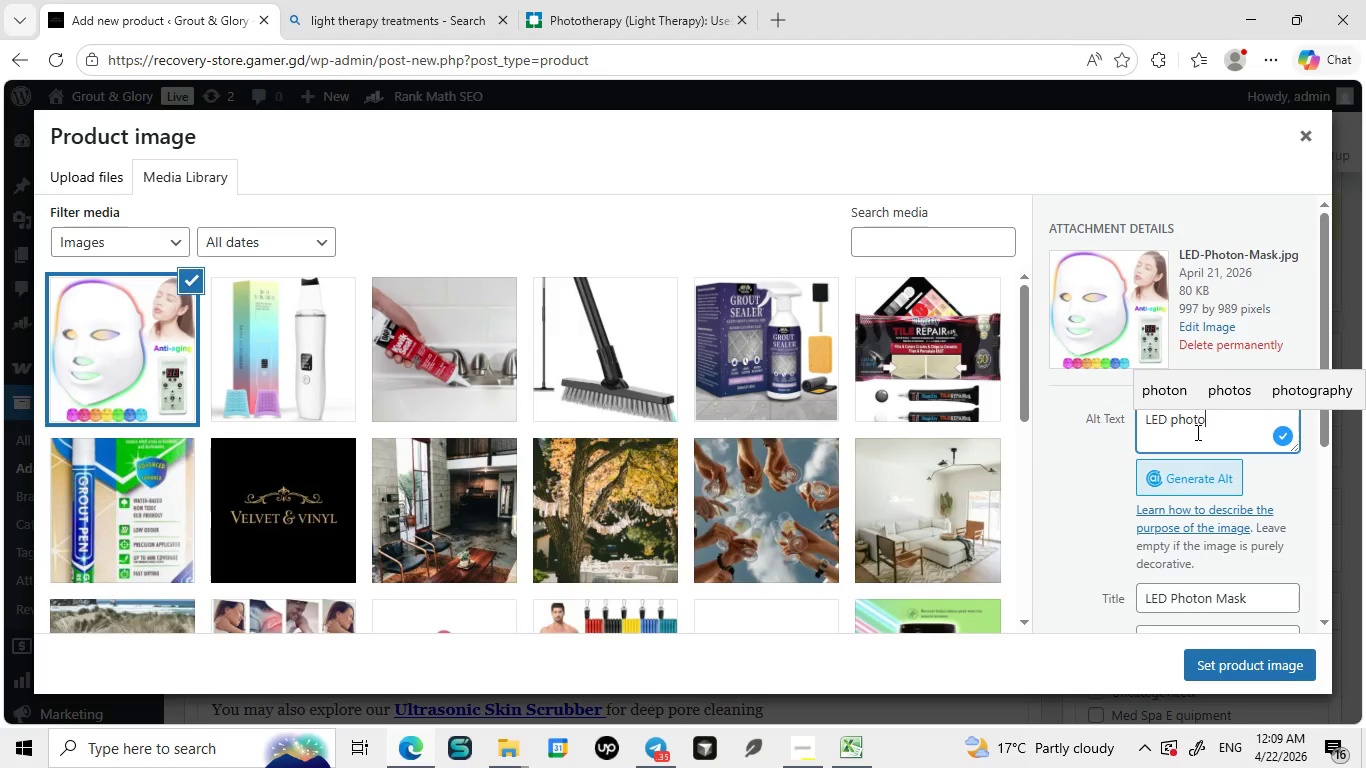 
type(n mask)
 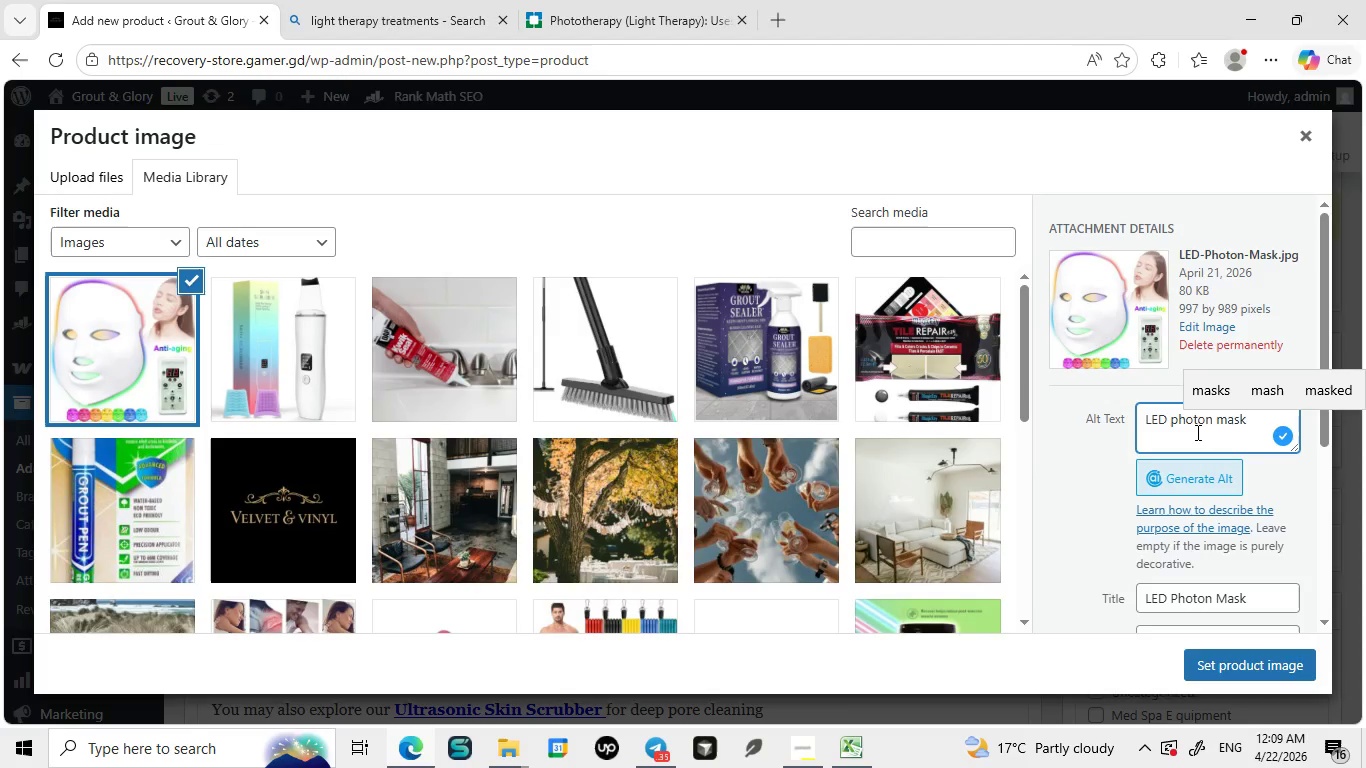 
wait(8.12)
 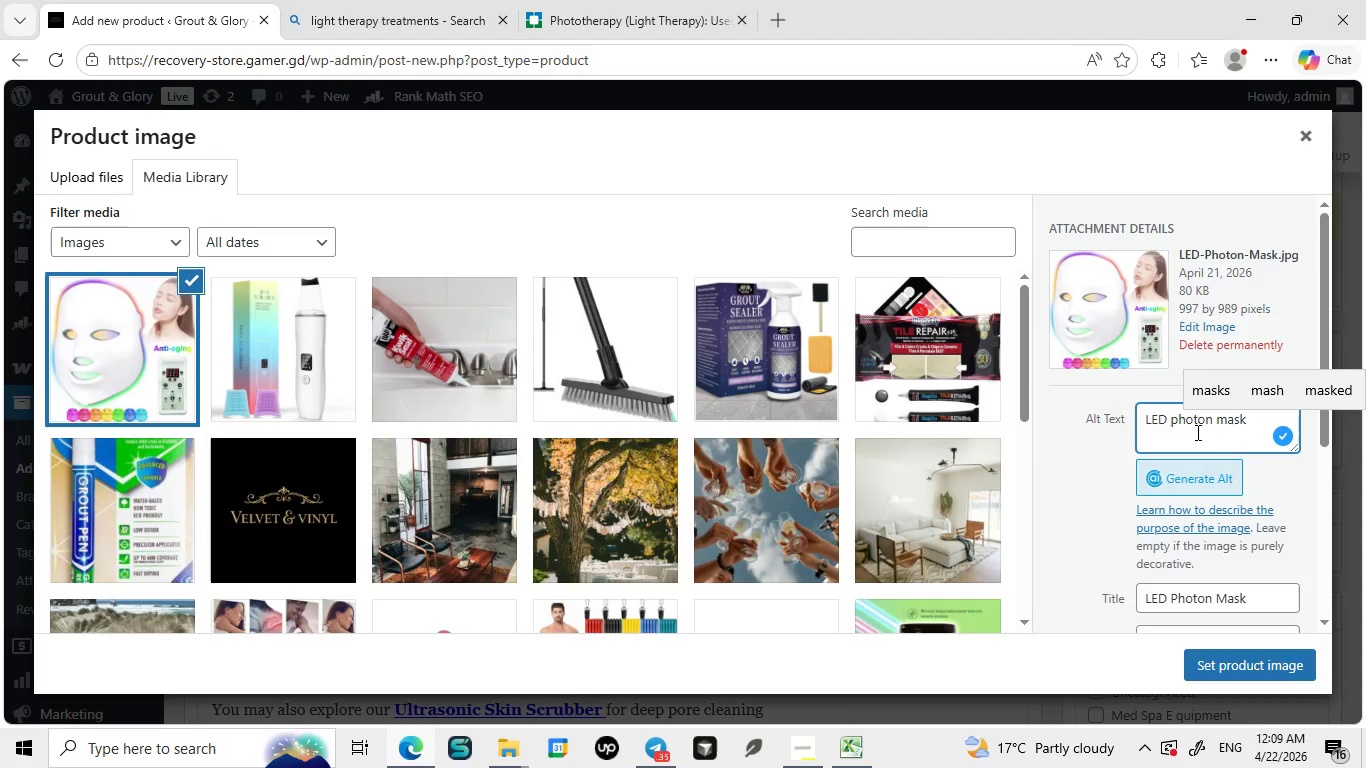 
type( for acne)
 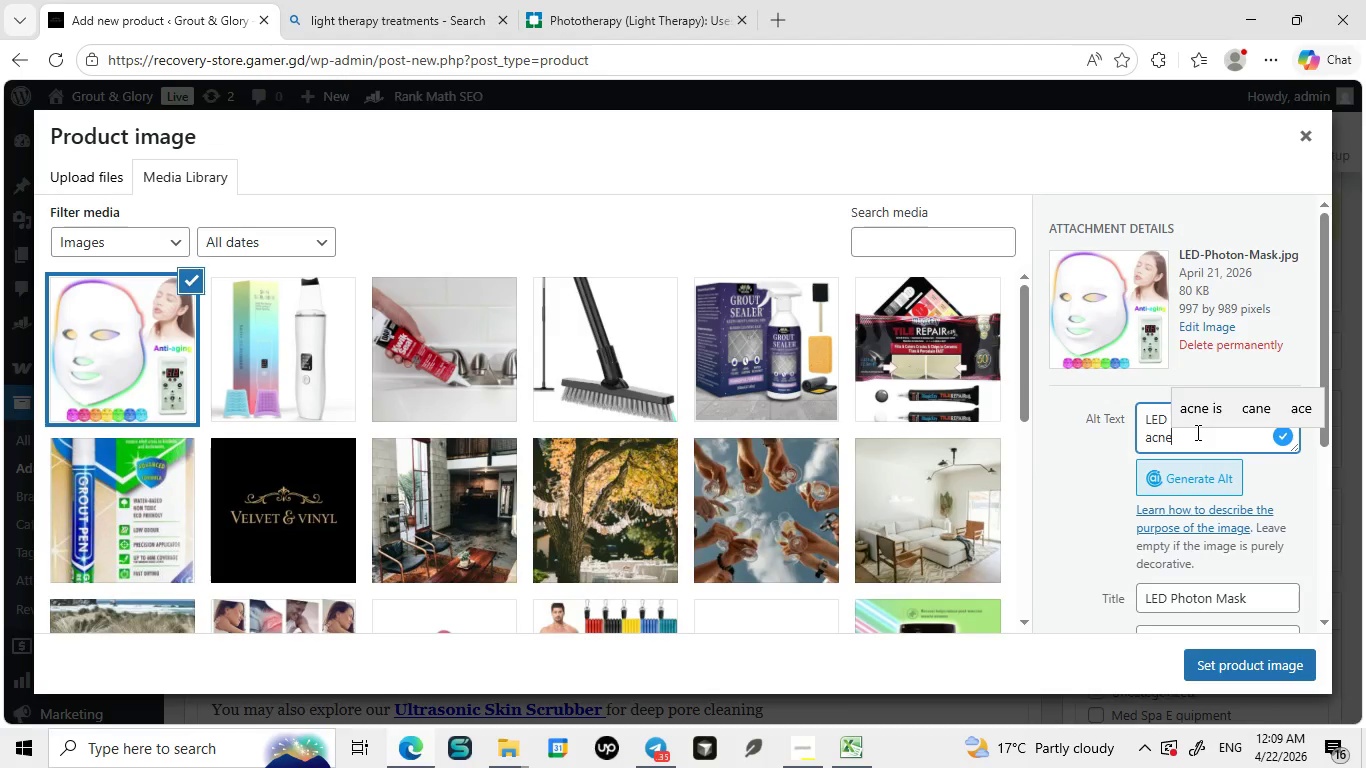 
wait(7.64)
 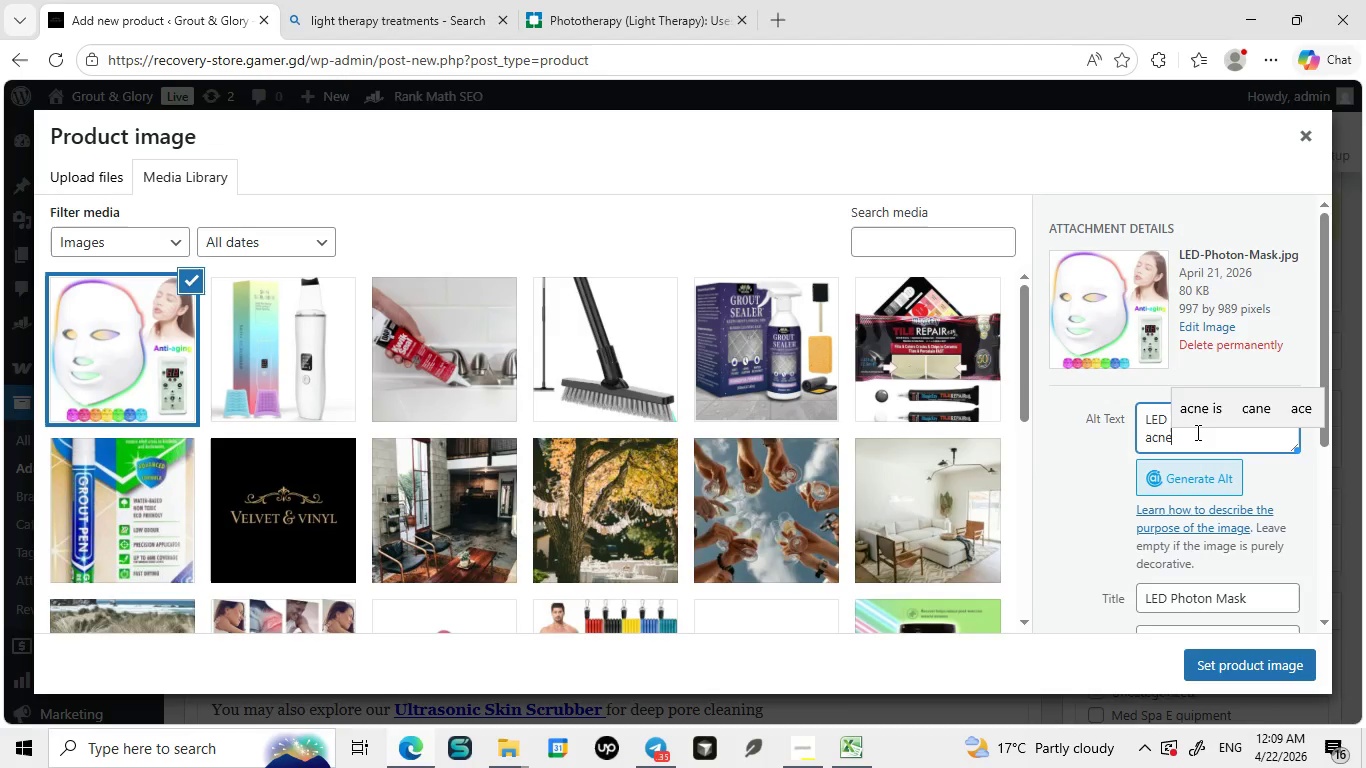 
type( trea)
 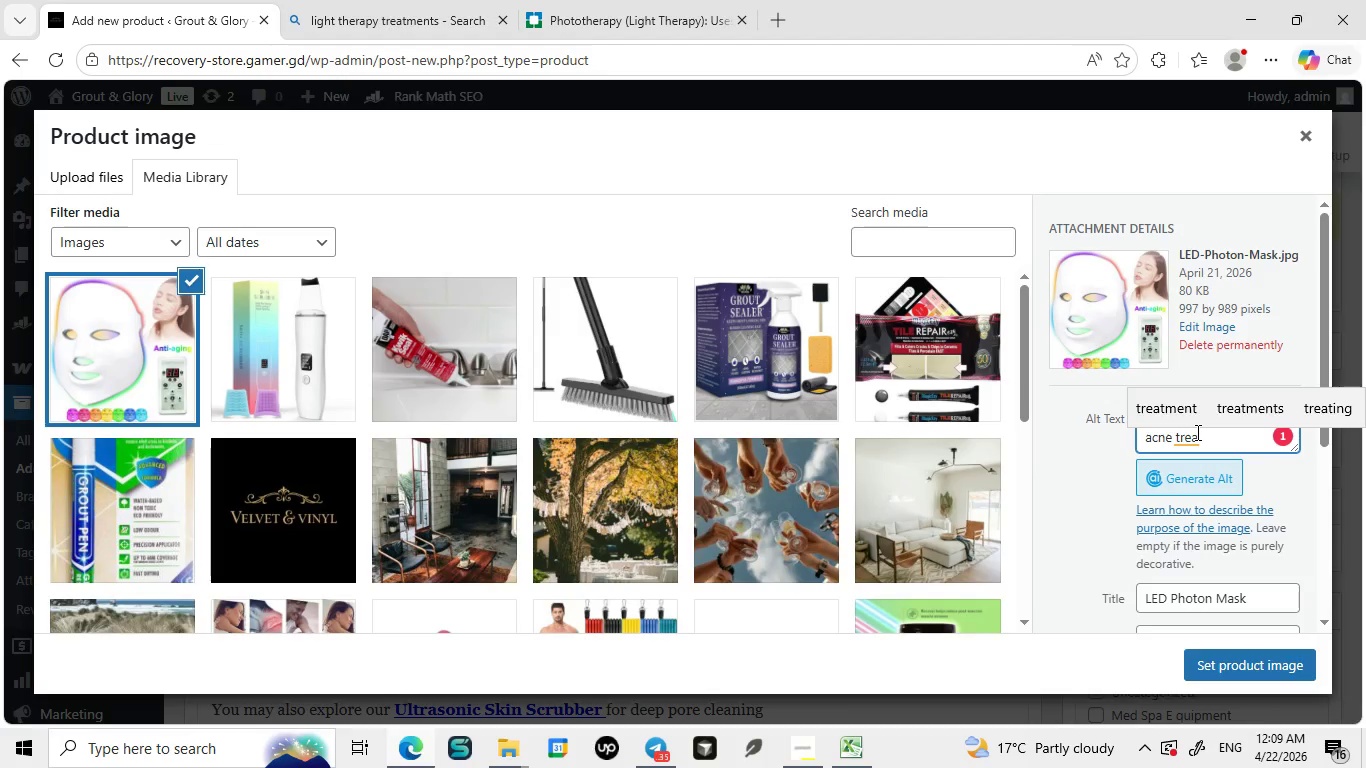 
wait(11.25)
 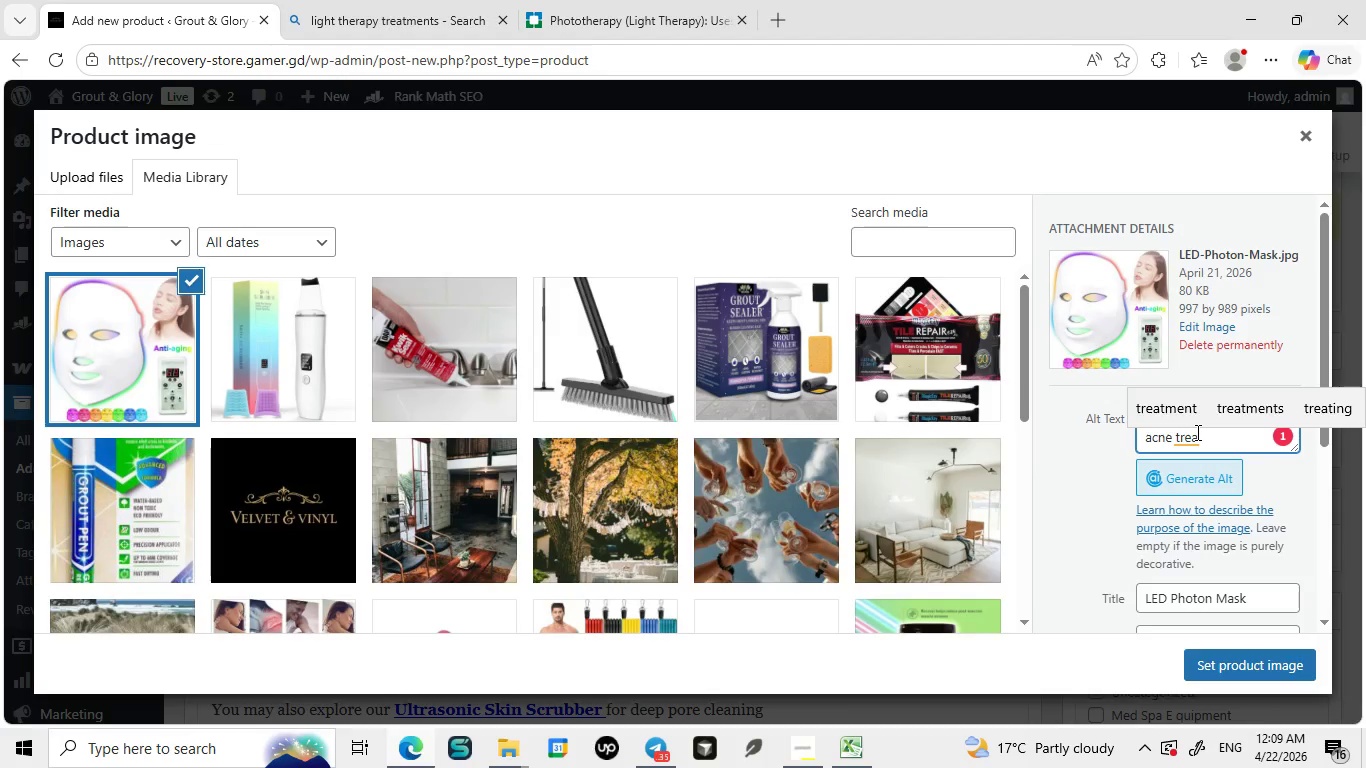 
type(tment an)
 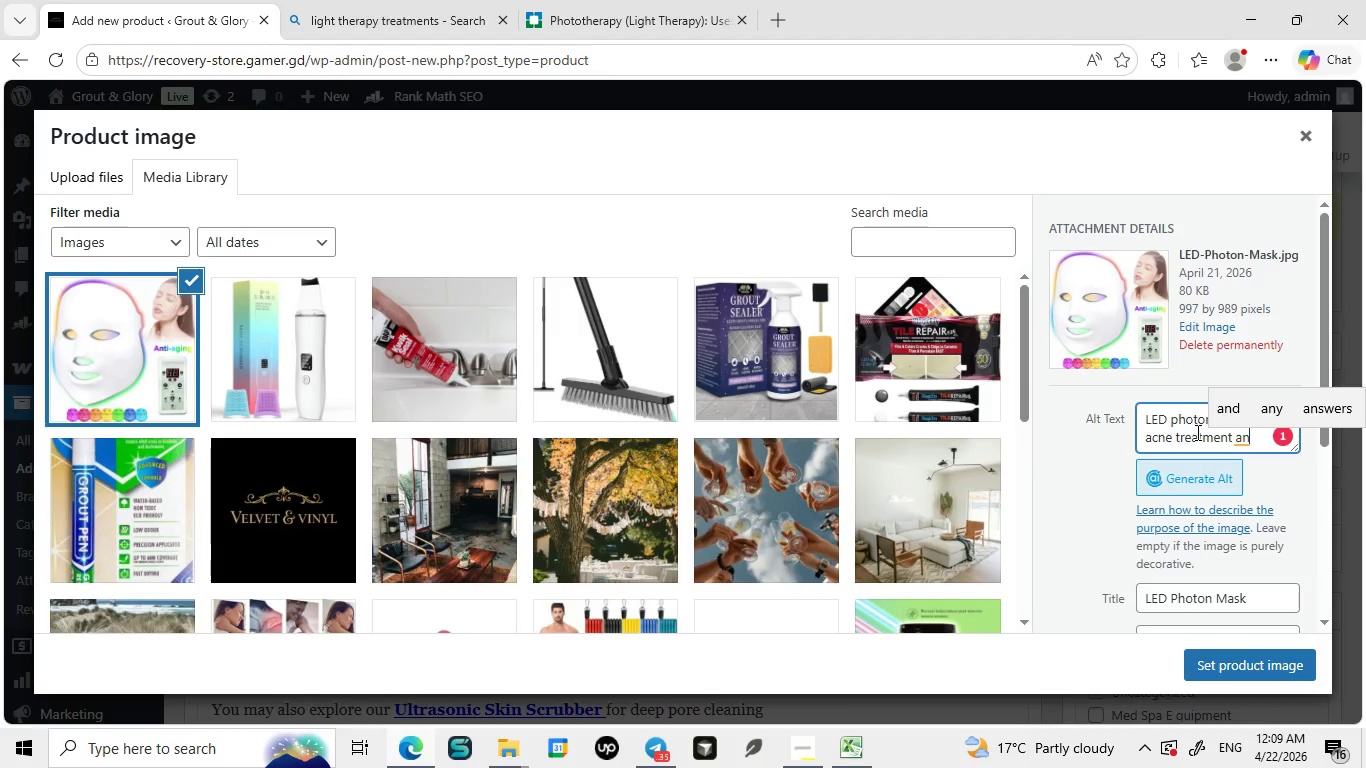 
wait(7.94)
 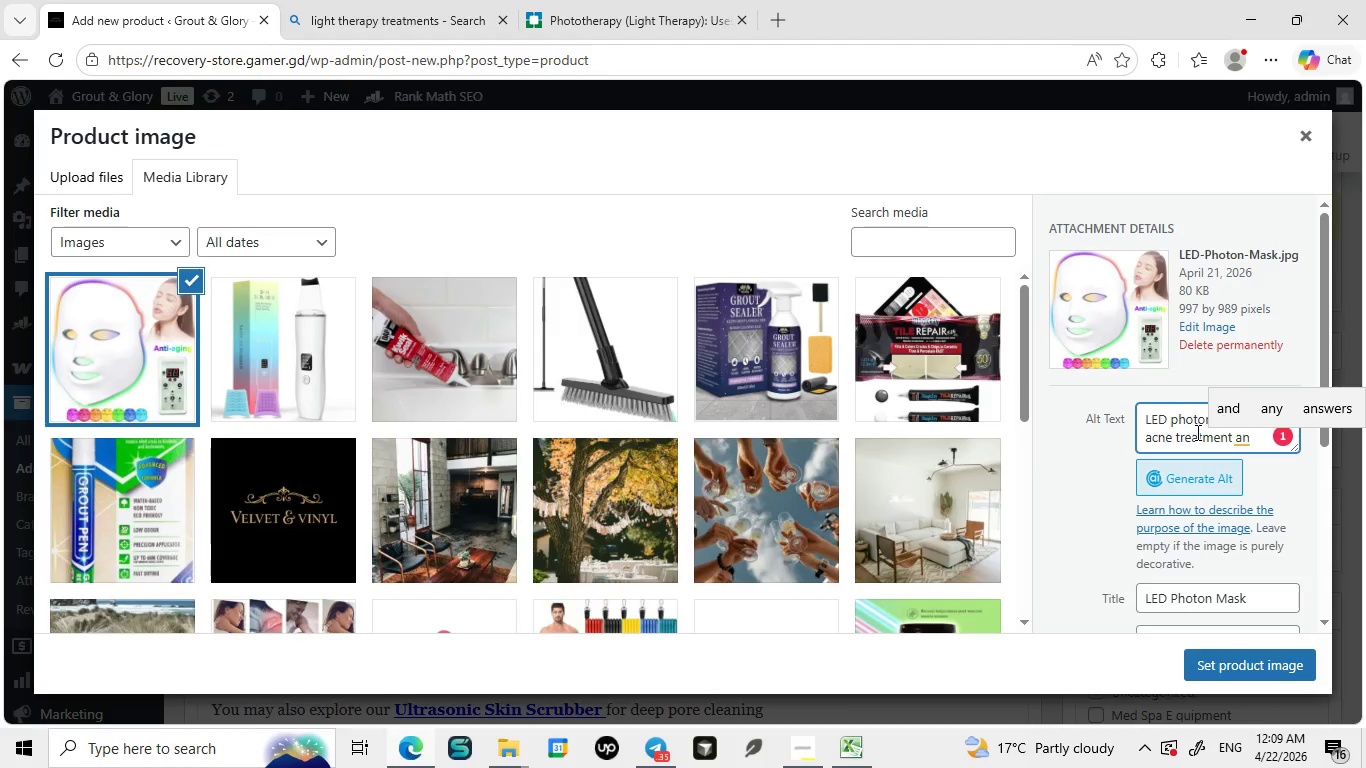 
type(d skin rejuvenation. A)
 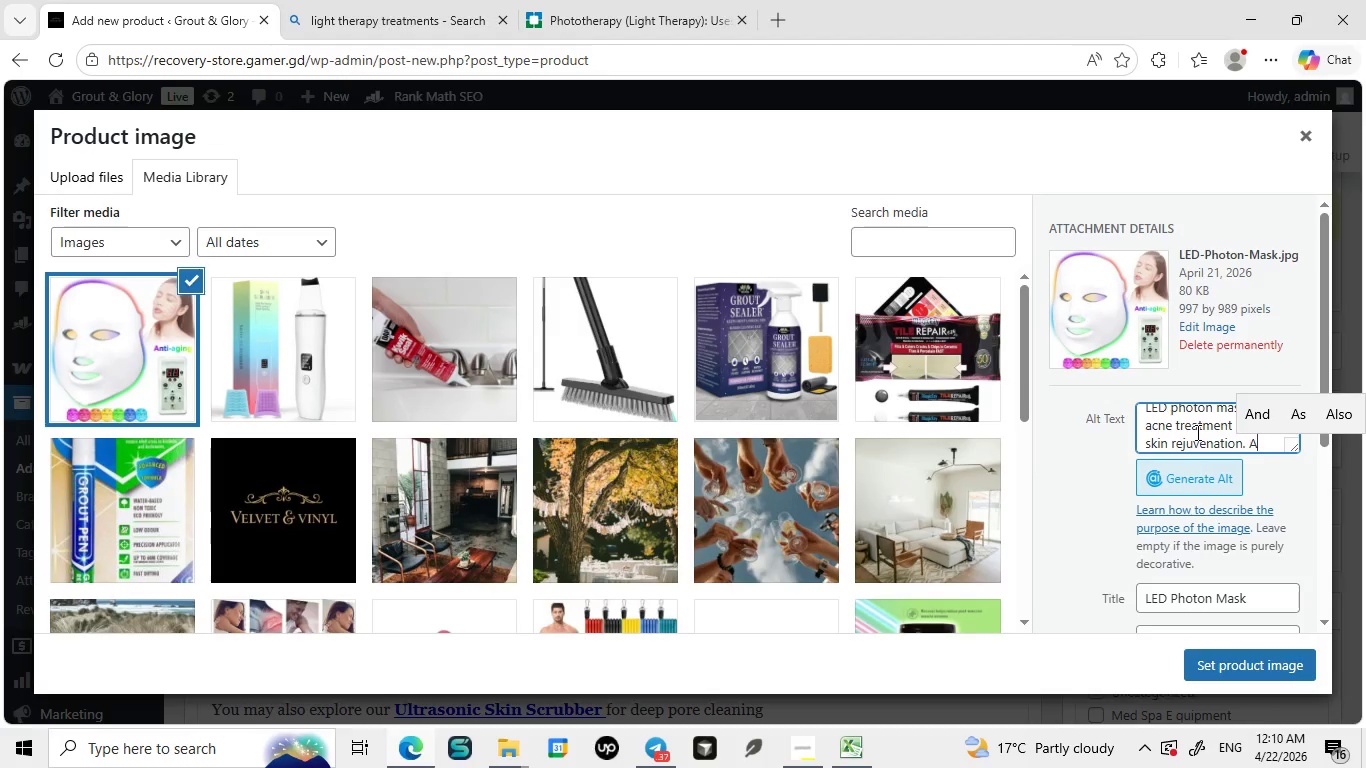 
wait(32.72)
 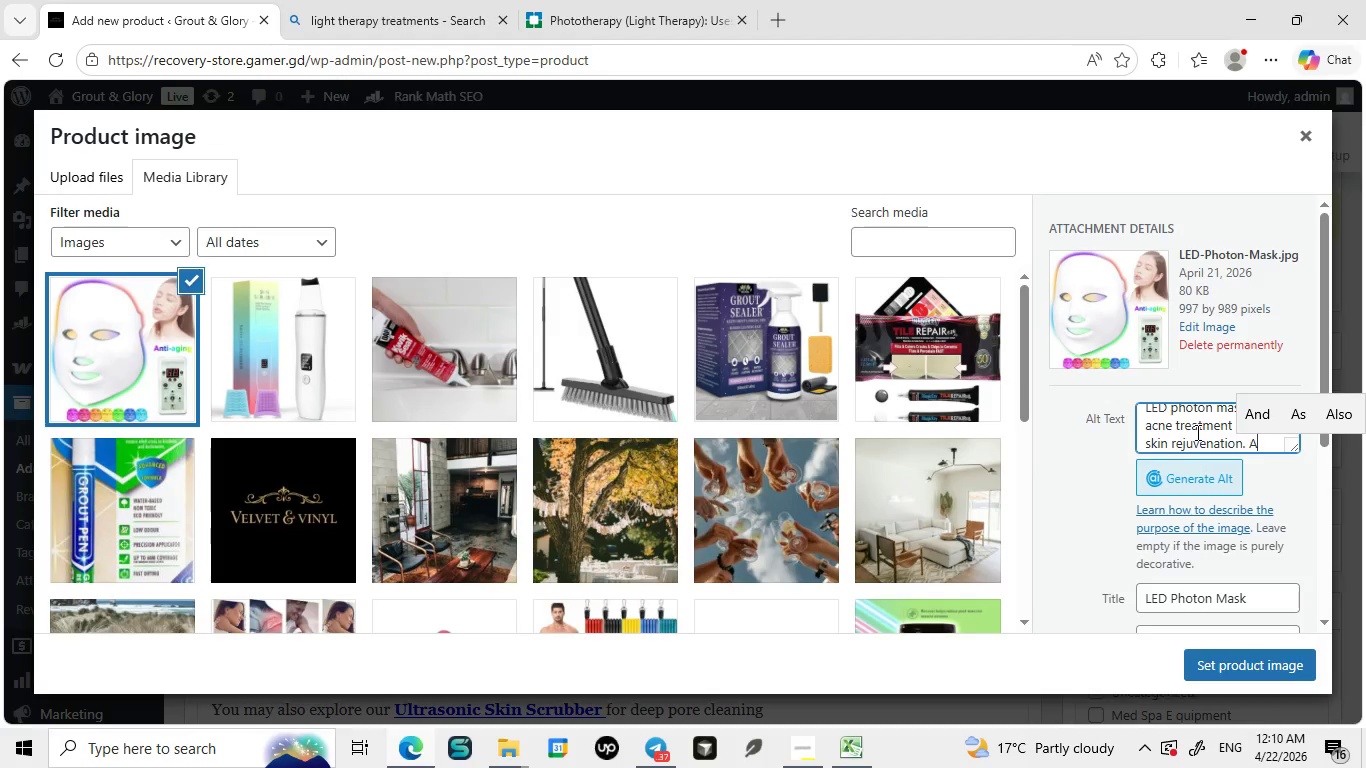 
type(chieve)
 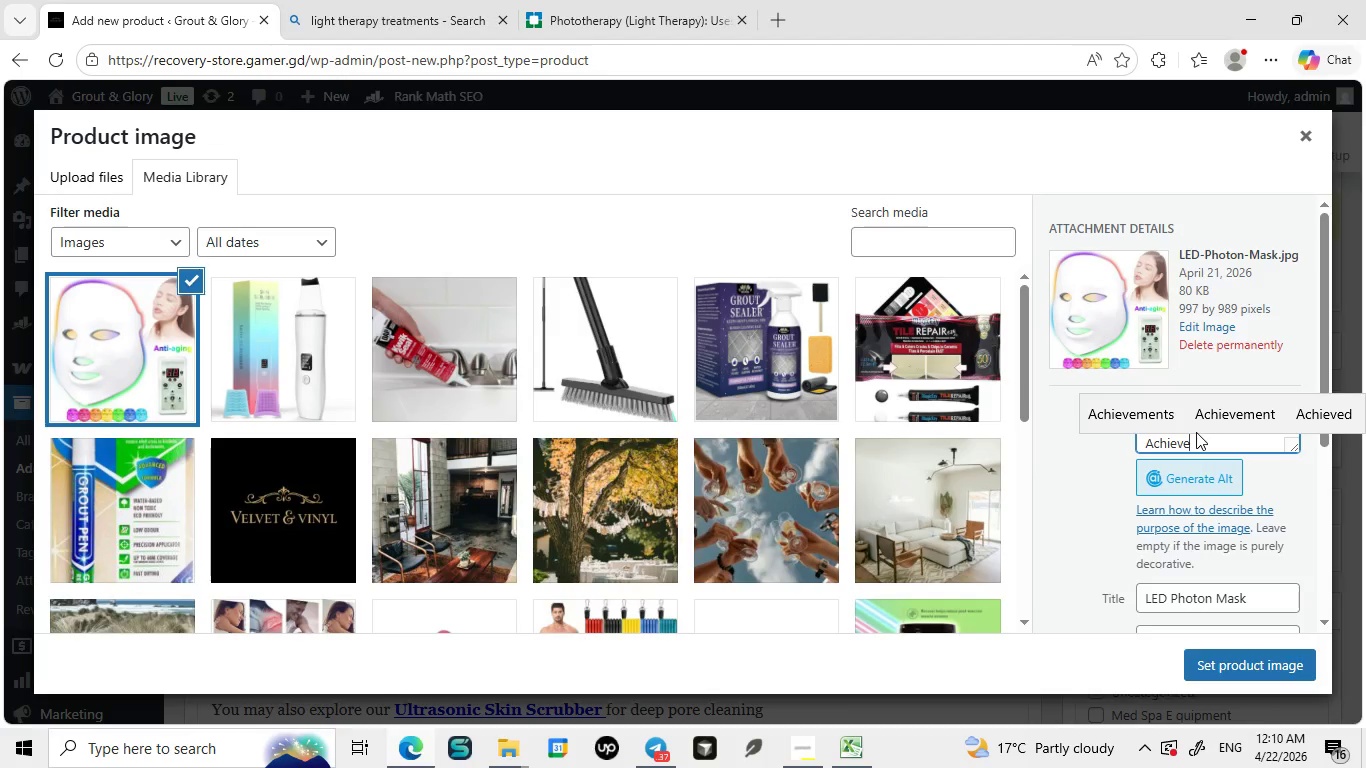 
wait(19.08)
 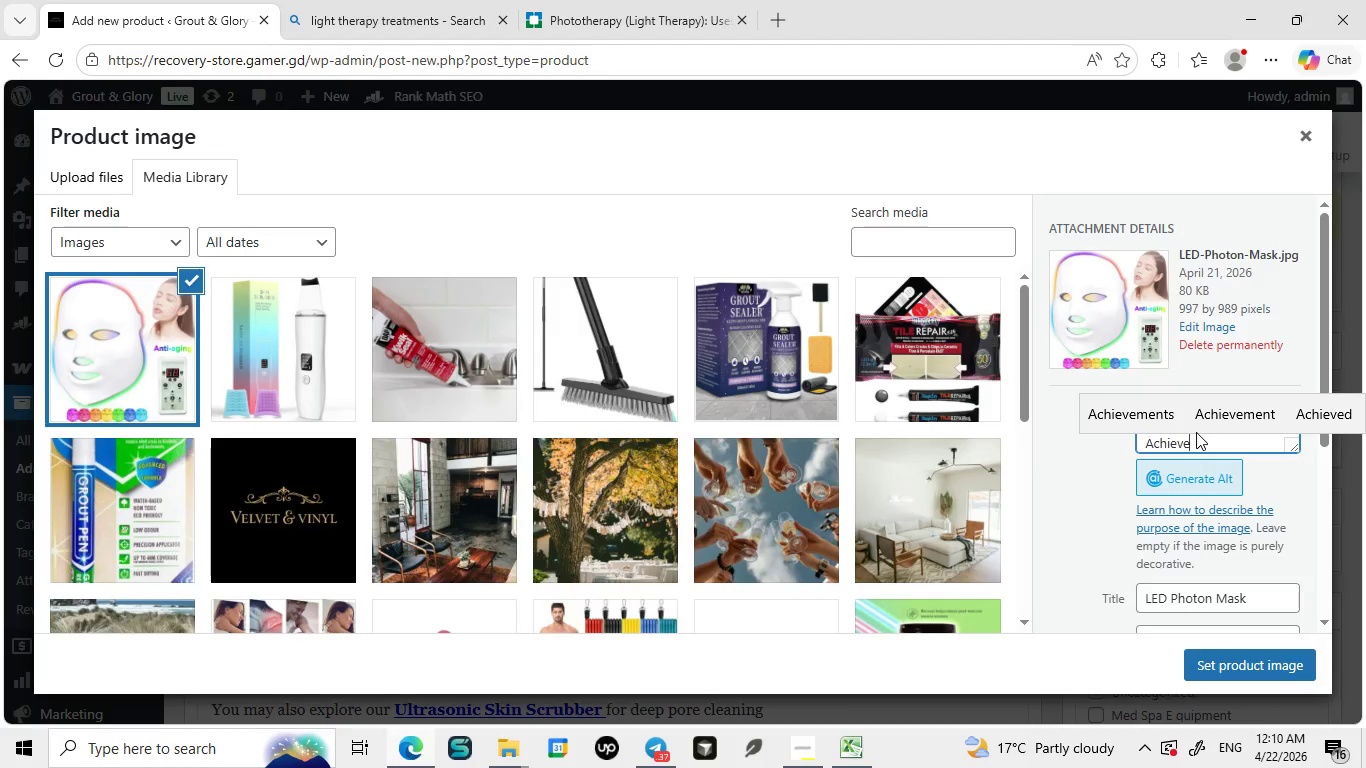 
type( glowing, yout)
 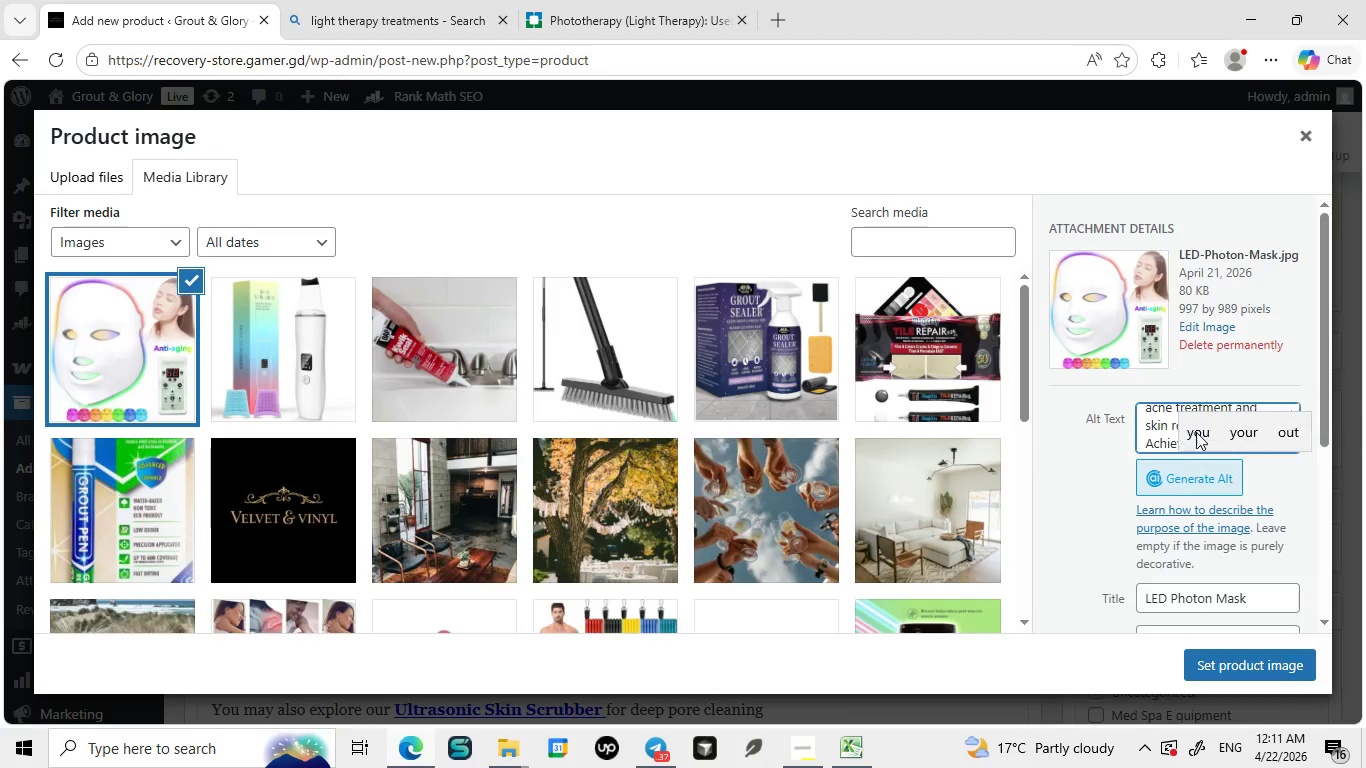 
type(hful skin with advanced light therapy at home.)
 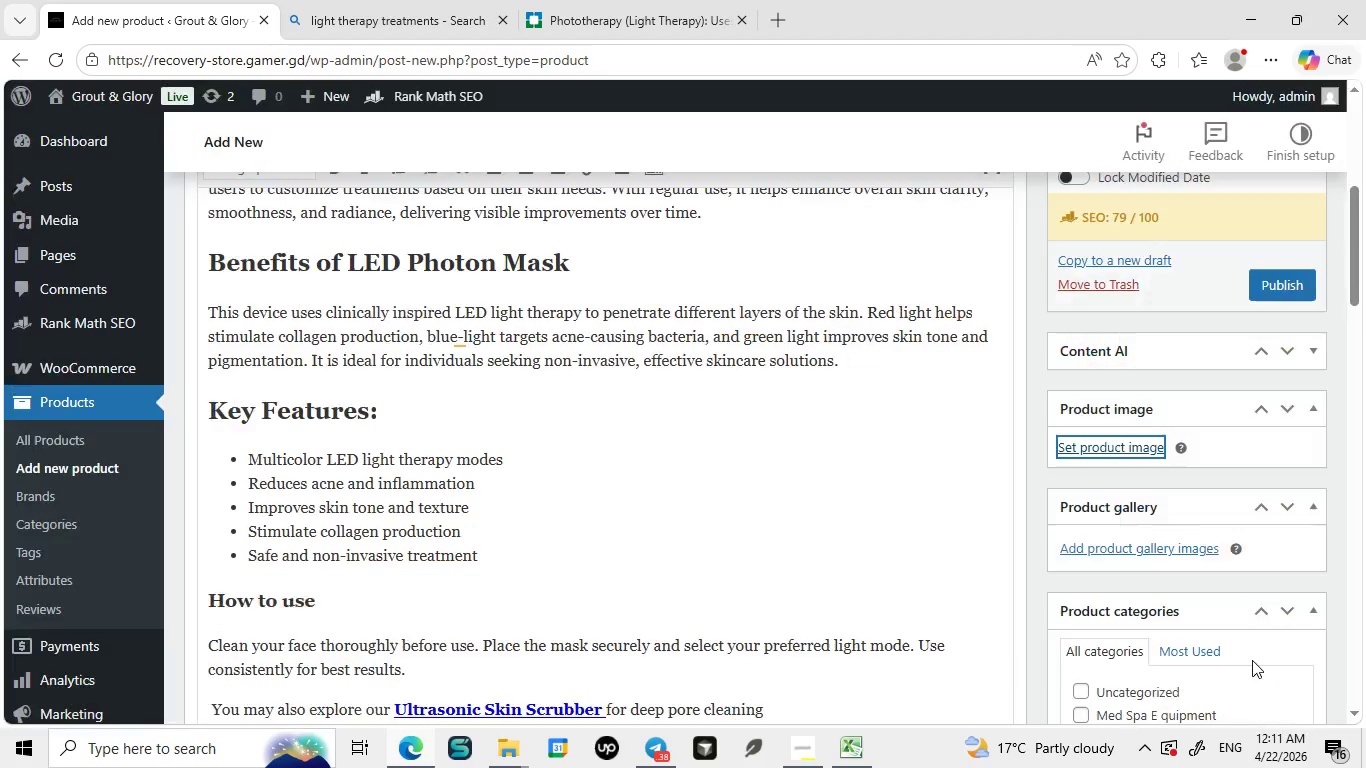 
left_click([1252, 660])
 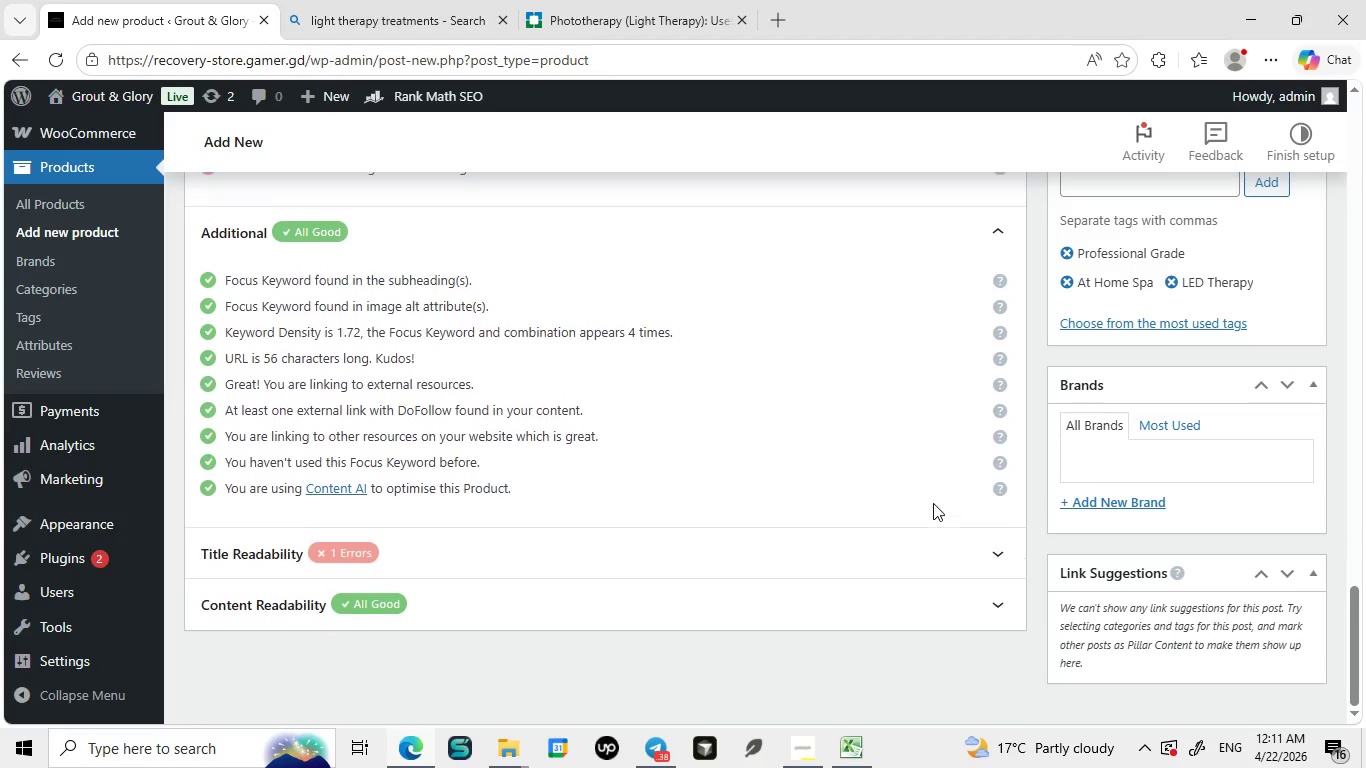 
wait(7.11)
 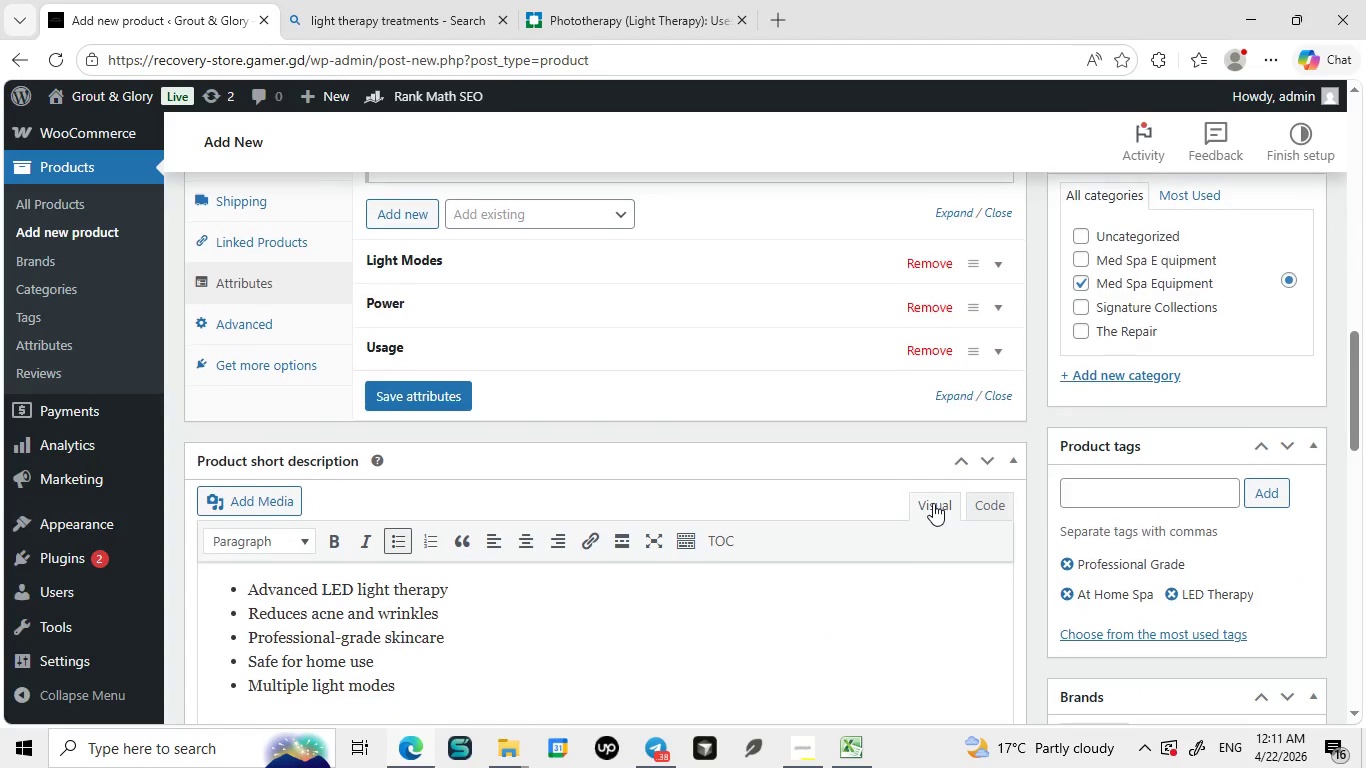 
left_click([271, 560])
 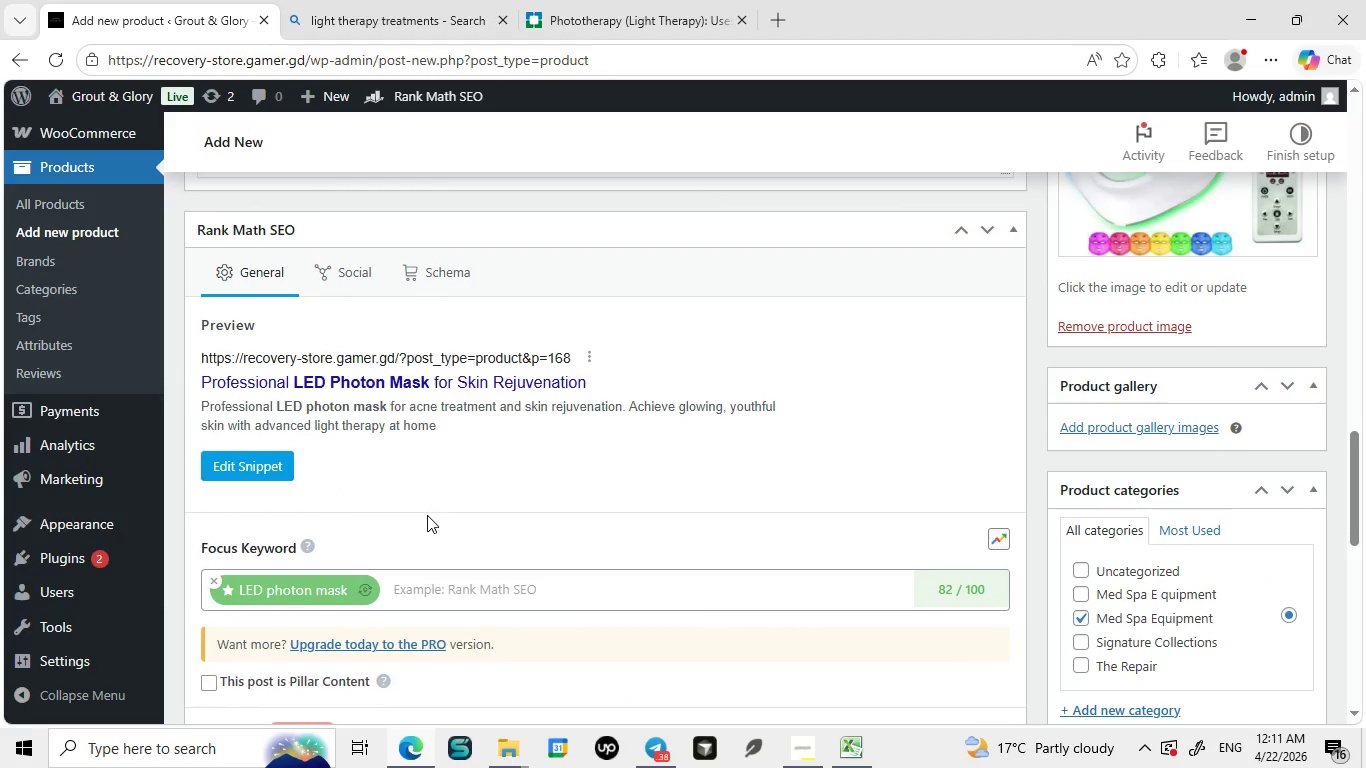 
left_click([264, 464])
 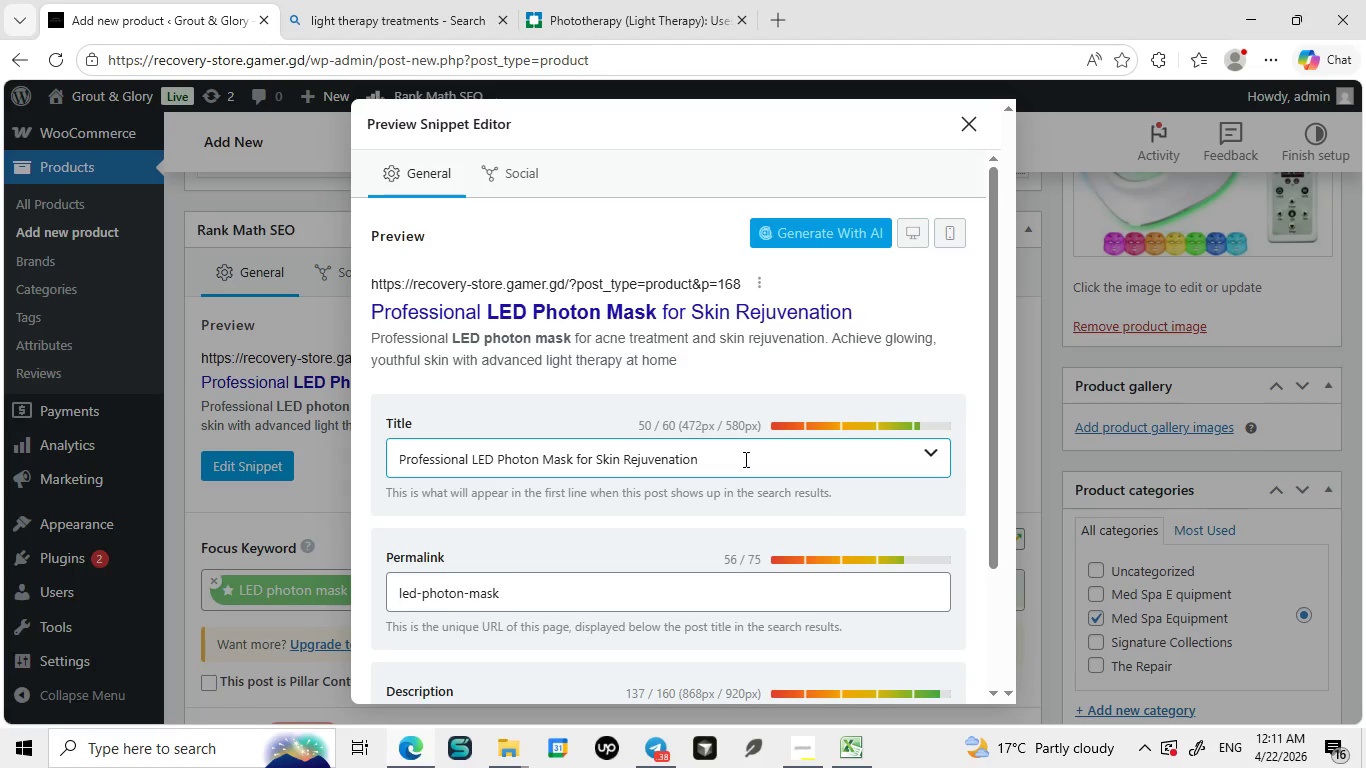 
wait(28.55)
 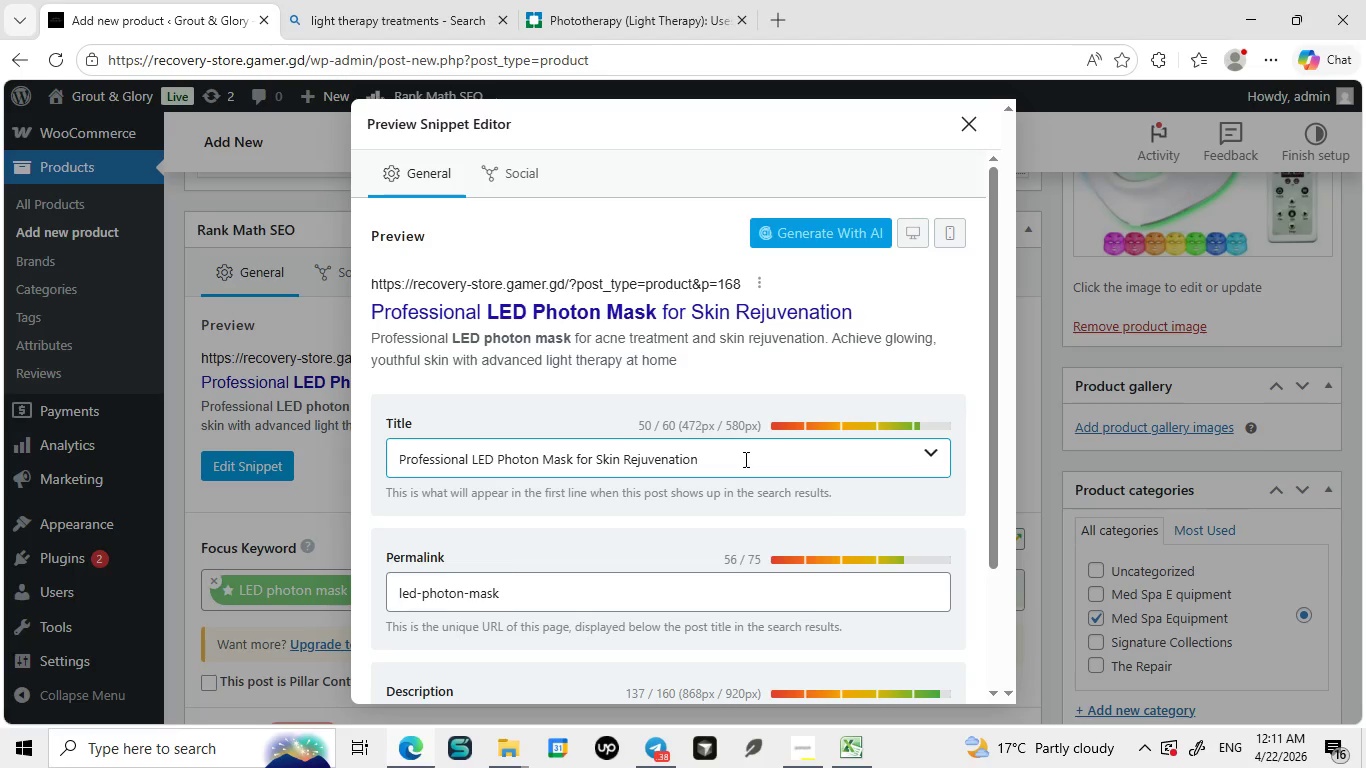 
left_click([400, 454])
 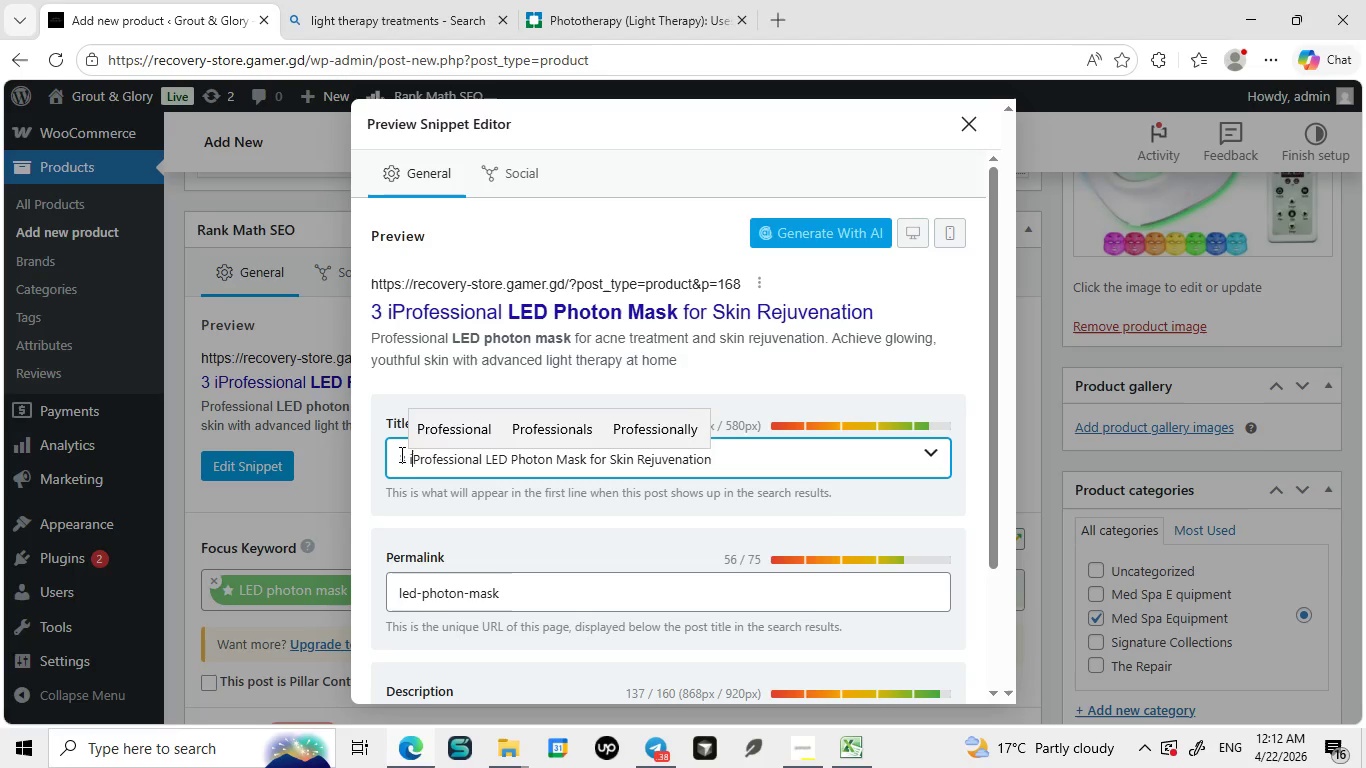 
type(3 in 1 )
 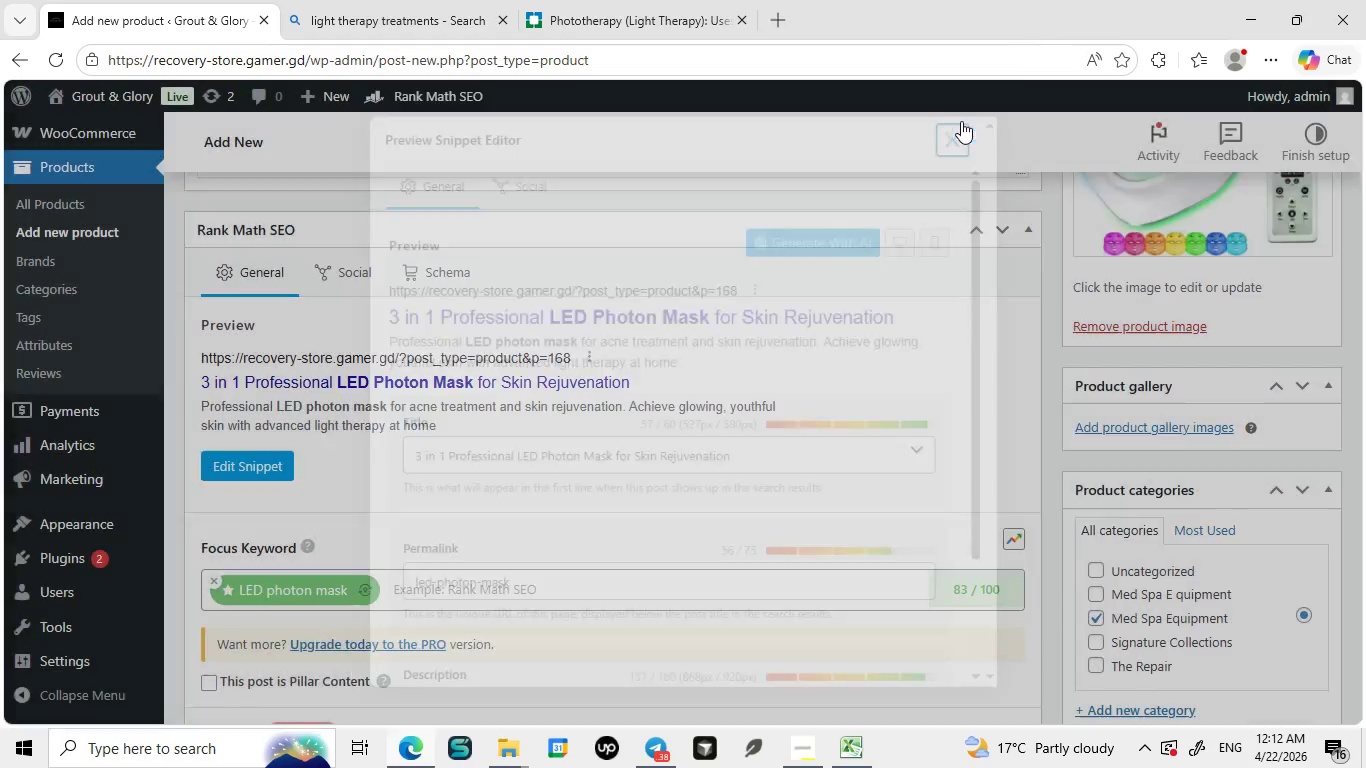 
left_click([961, 121])
 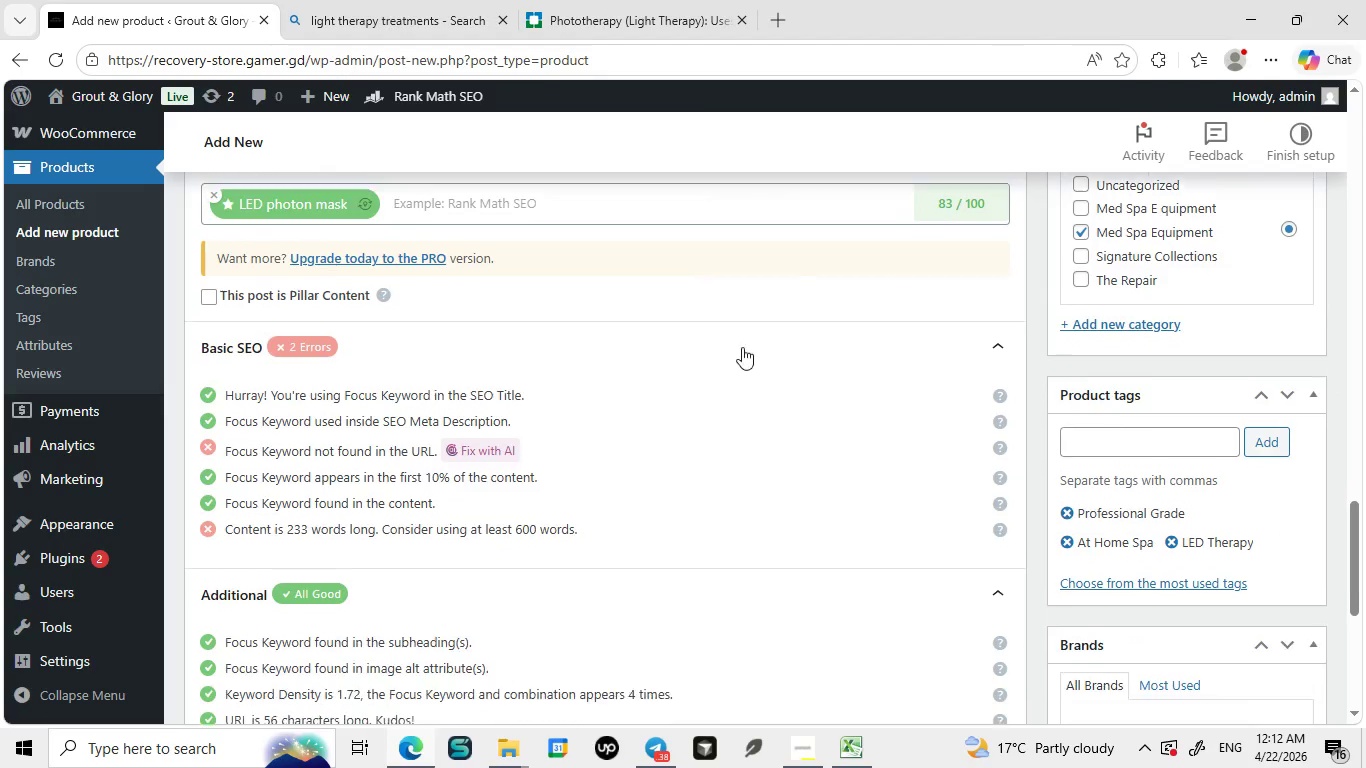 
mouse_move([775, 366])
 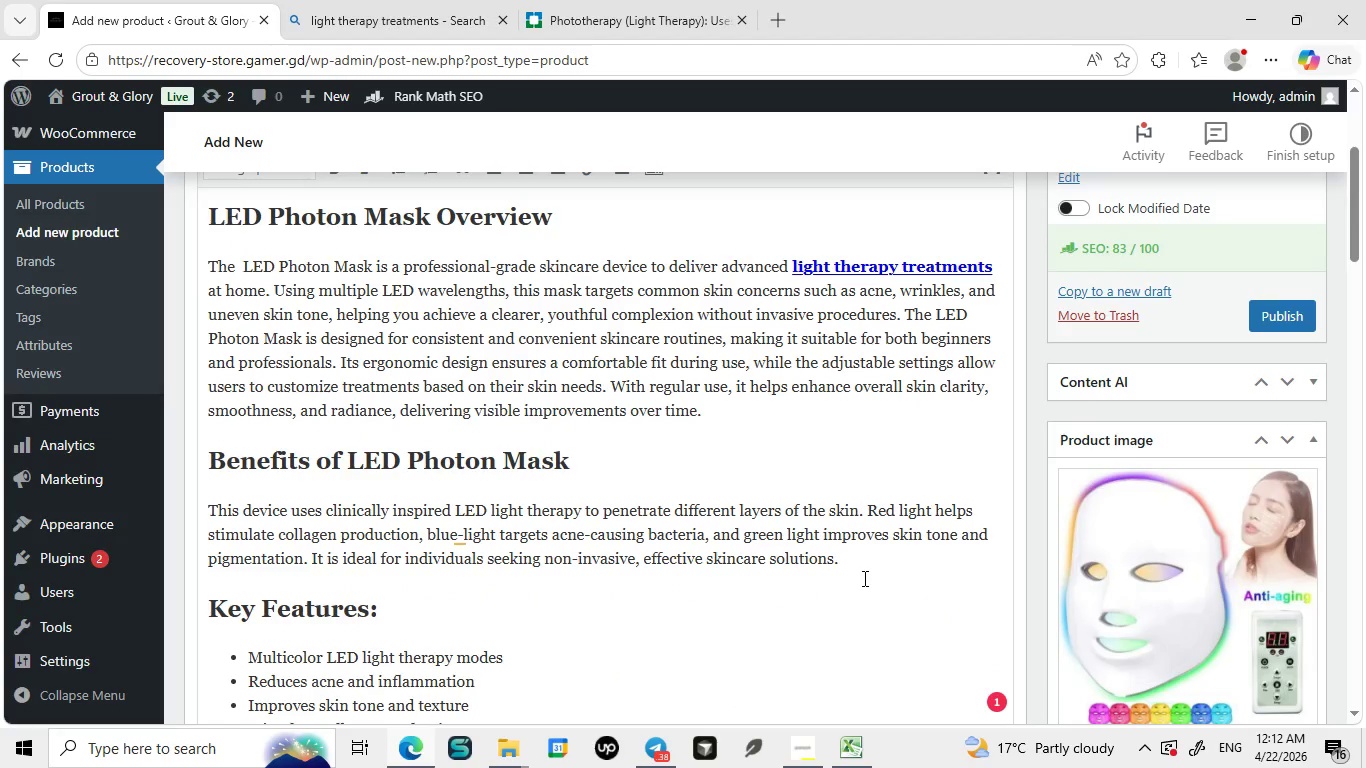 
mouse_move([673, 588])
 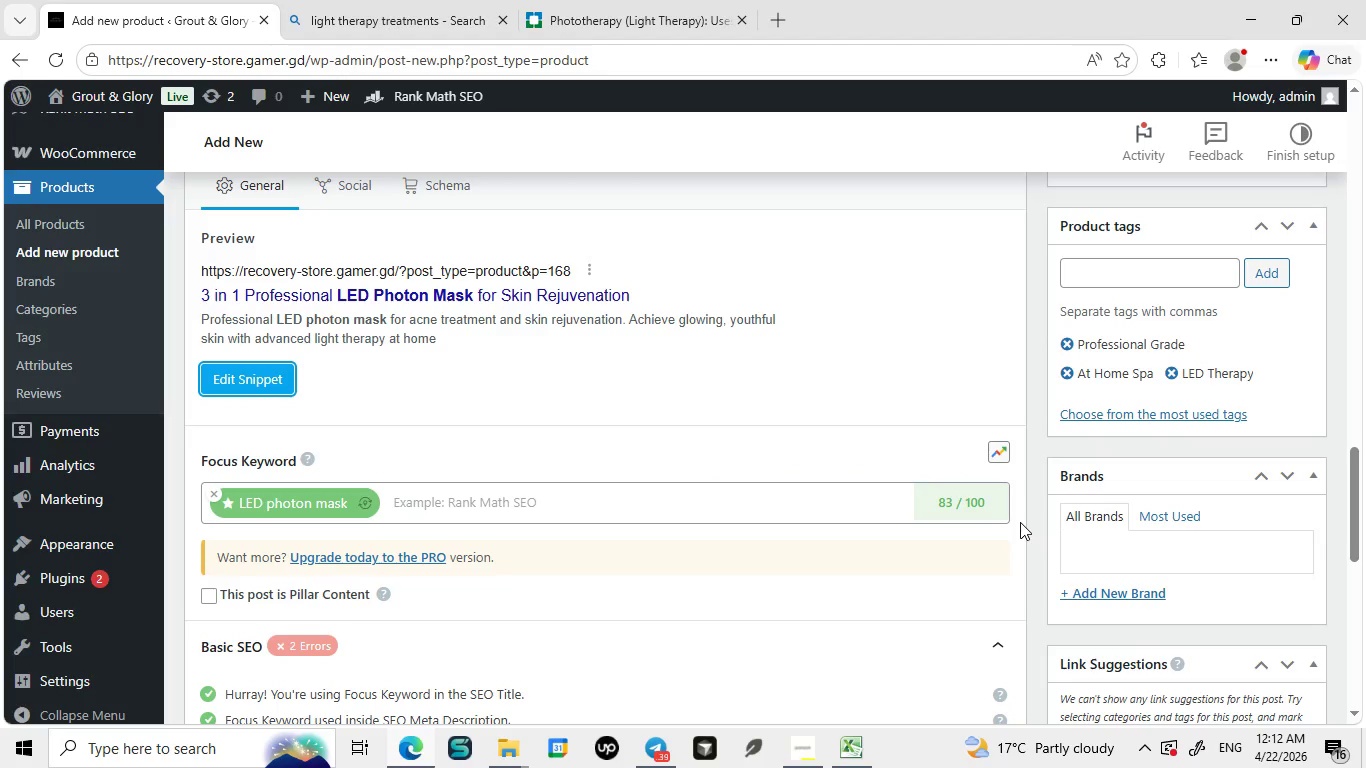 
wait(14.75)
 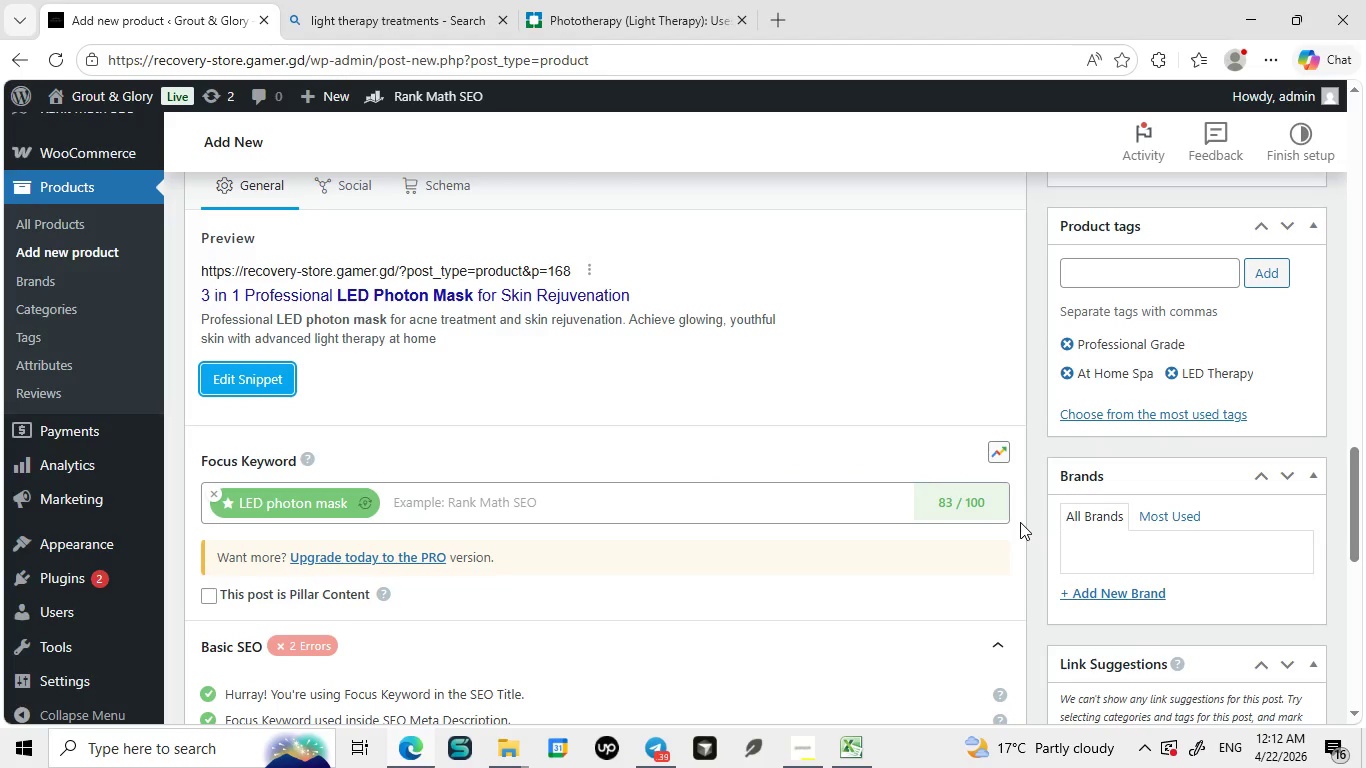 
mouse_move([824, 542])
 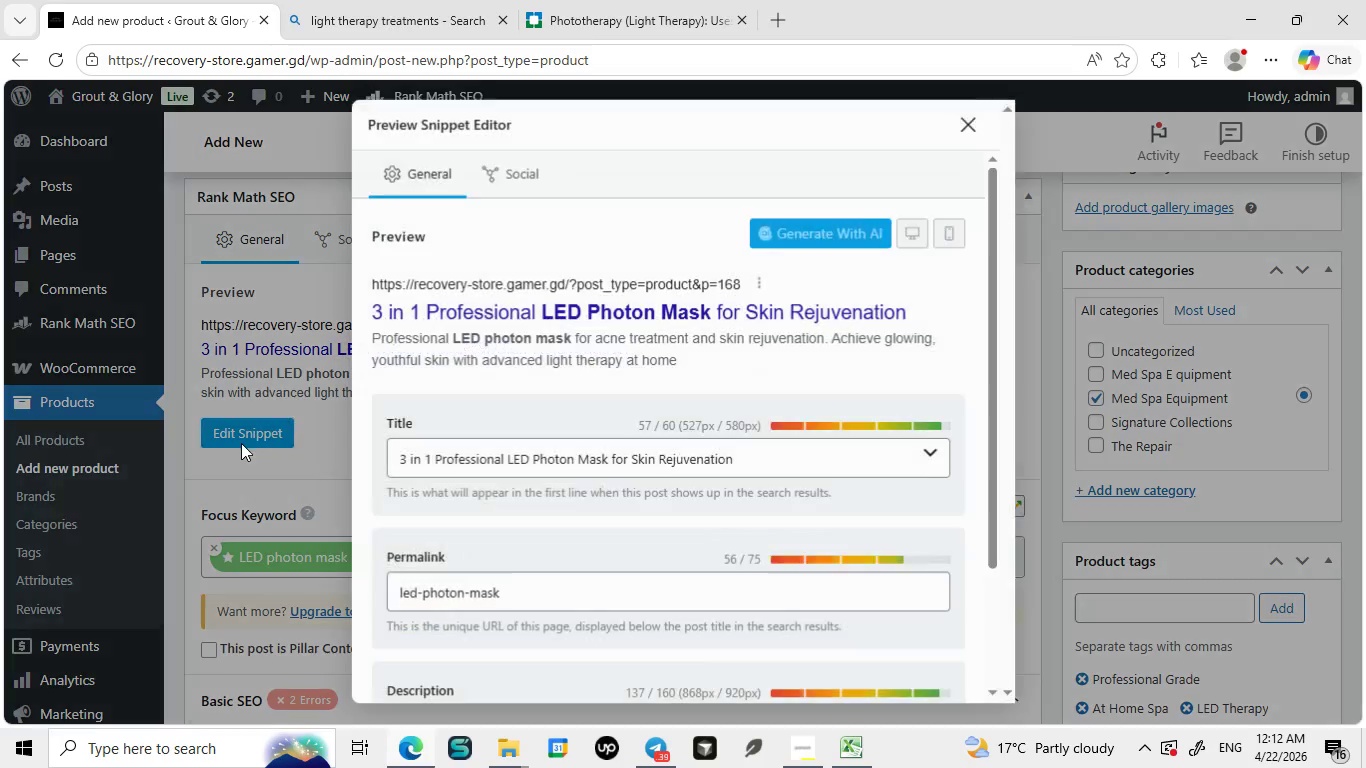 
left_click([241, 443])
 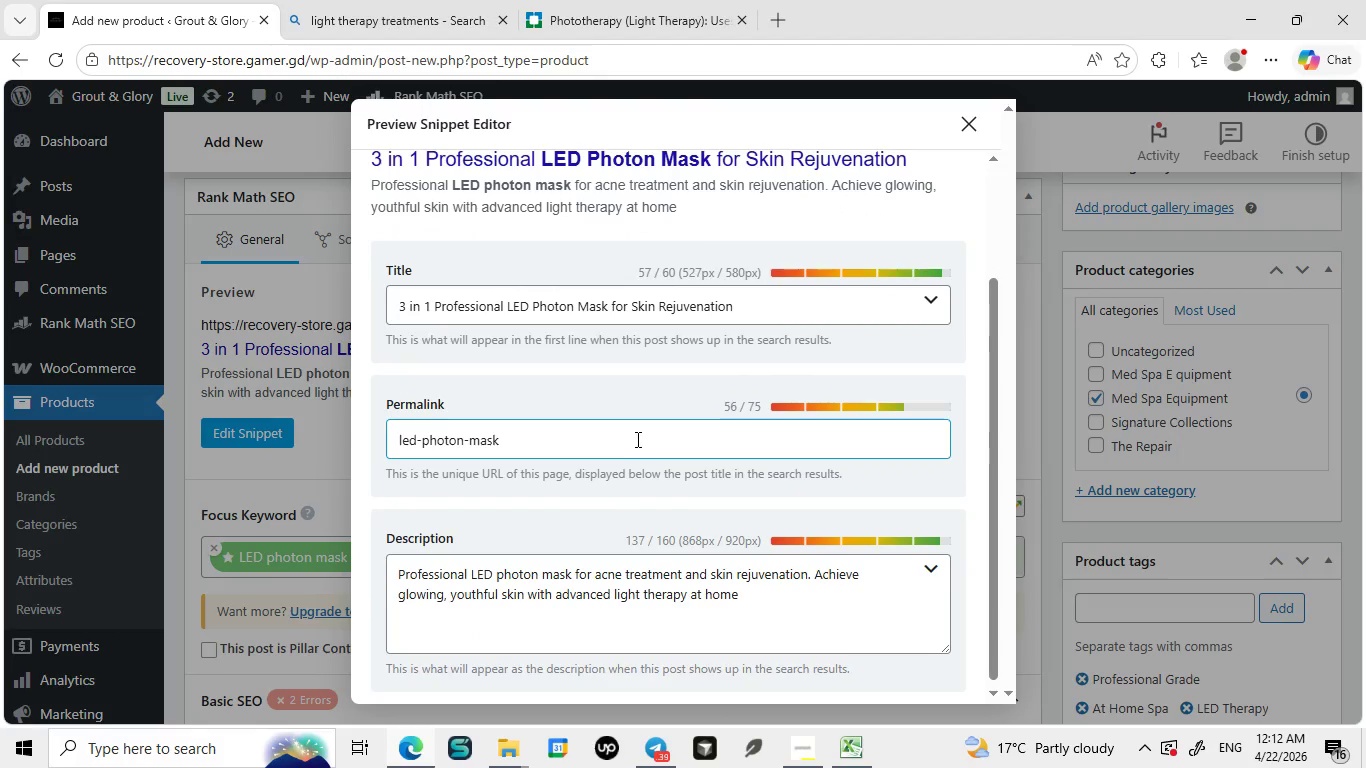 
left_click([636, 439])
 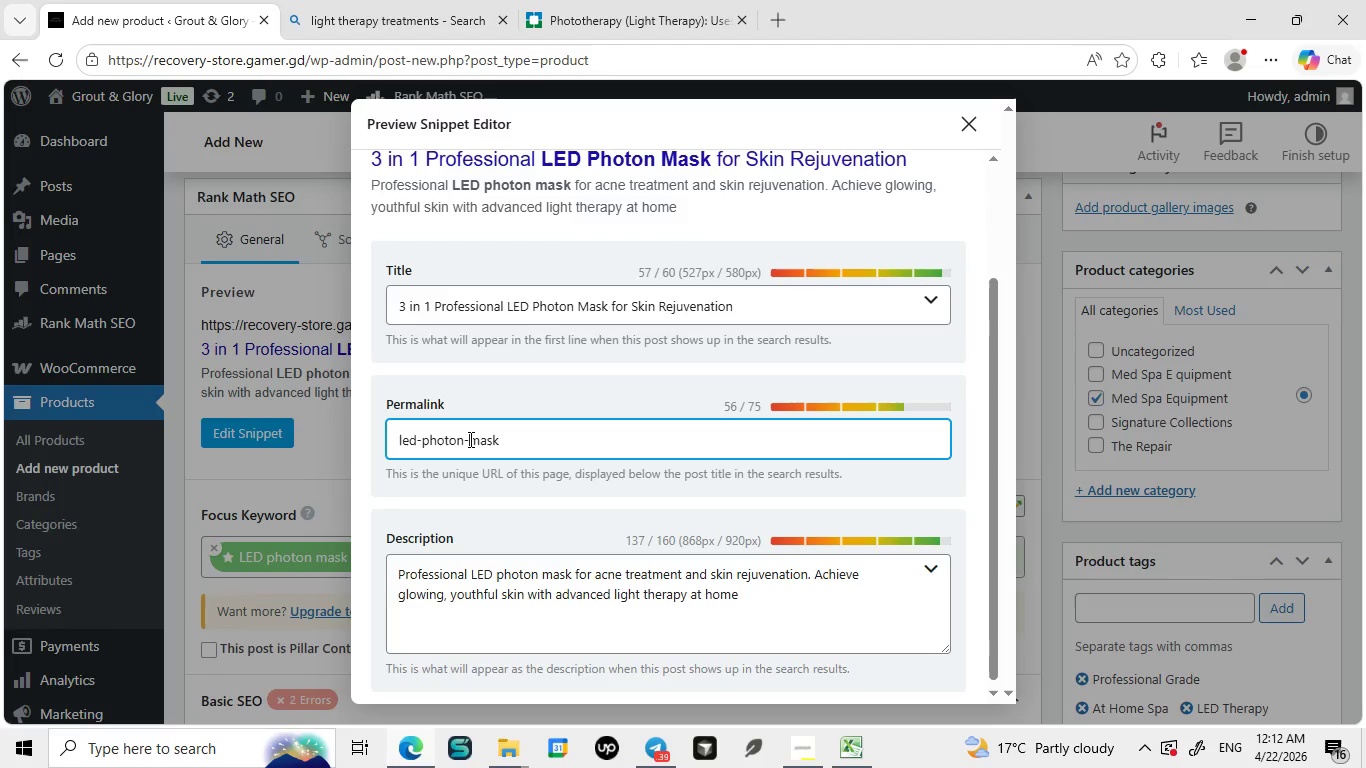 
left_click([469, 439])
 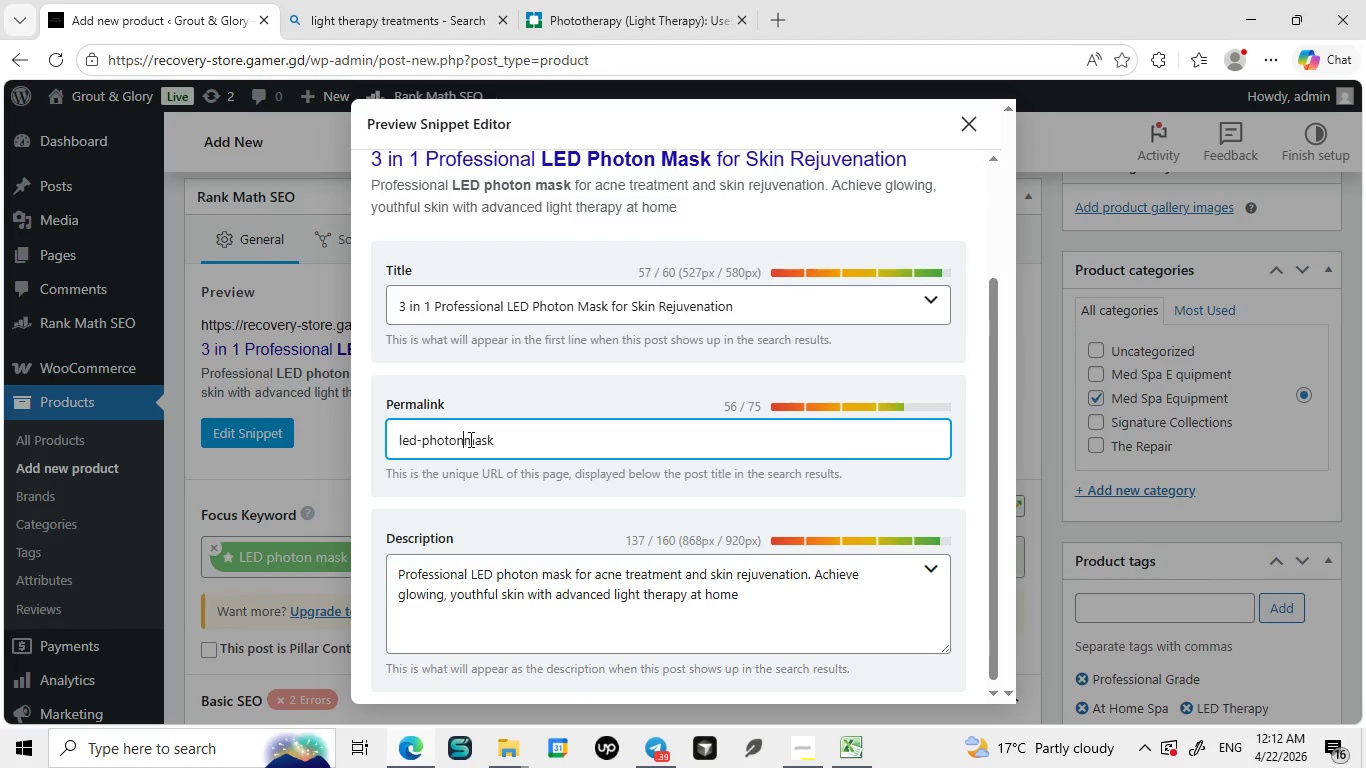 
key(Backspace)
 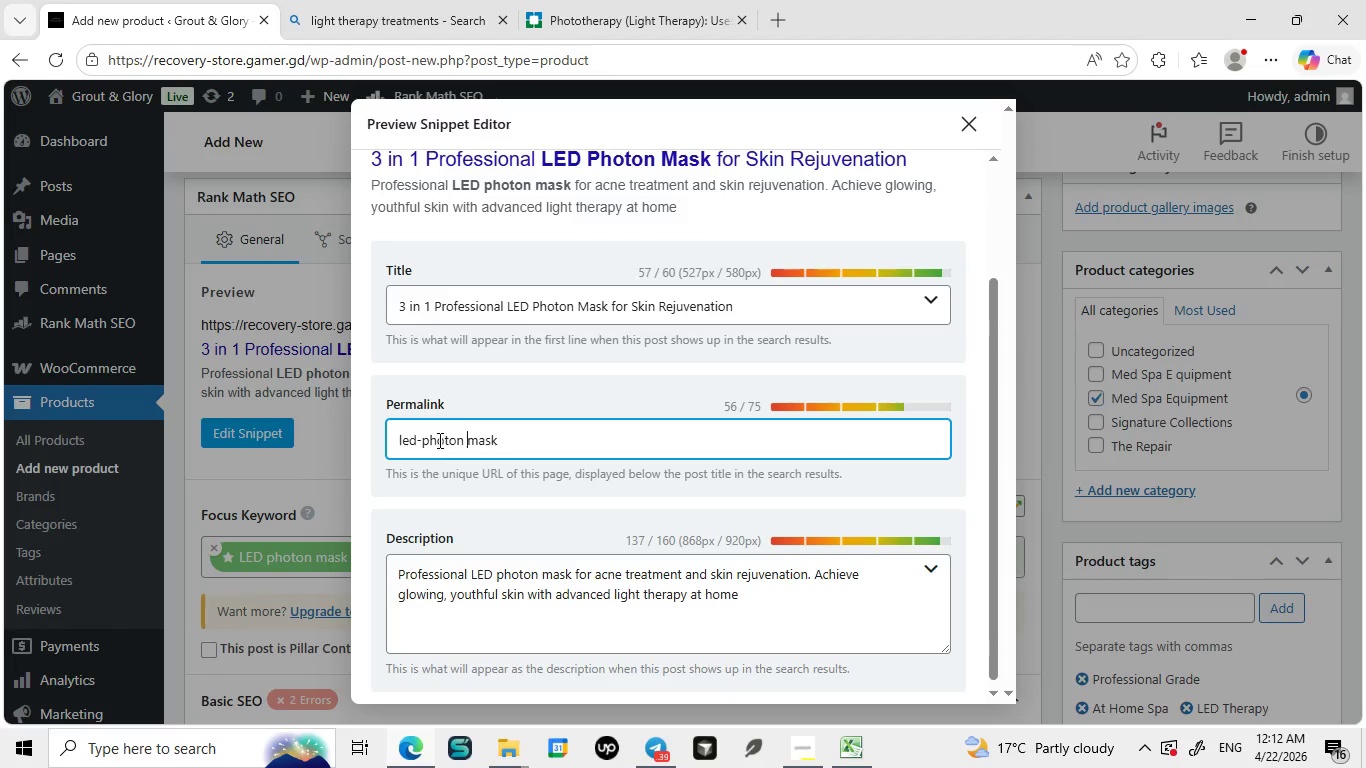 
key(Space)
 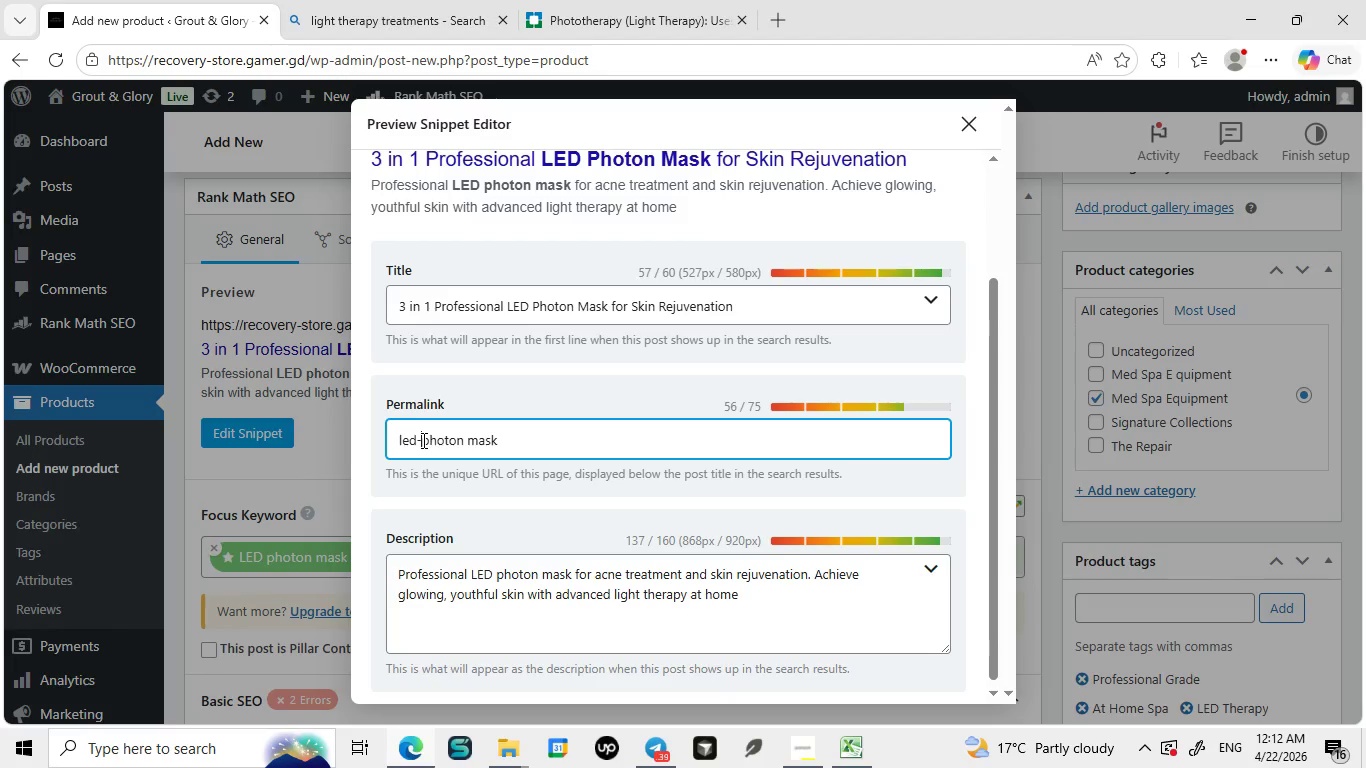 
left_click([422, 440])
 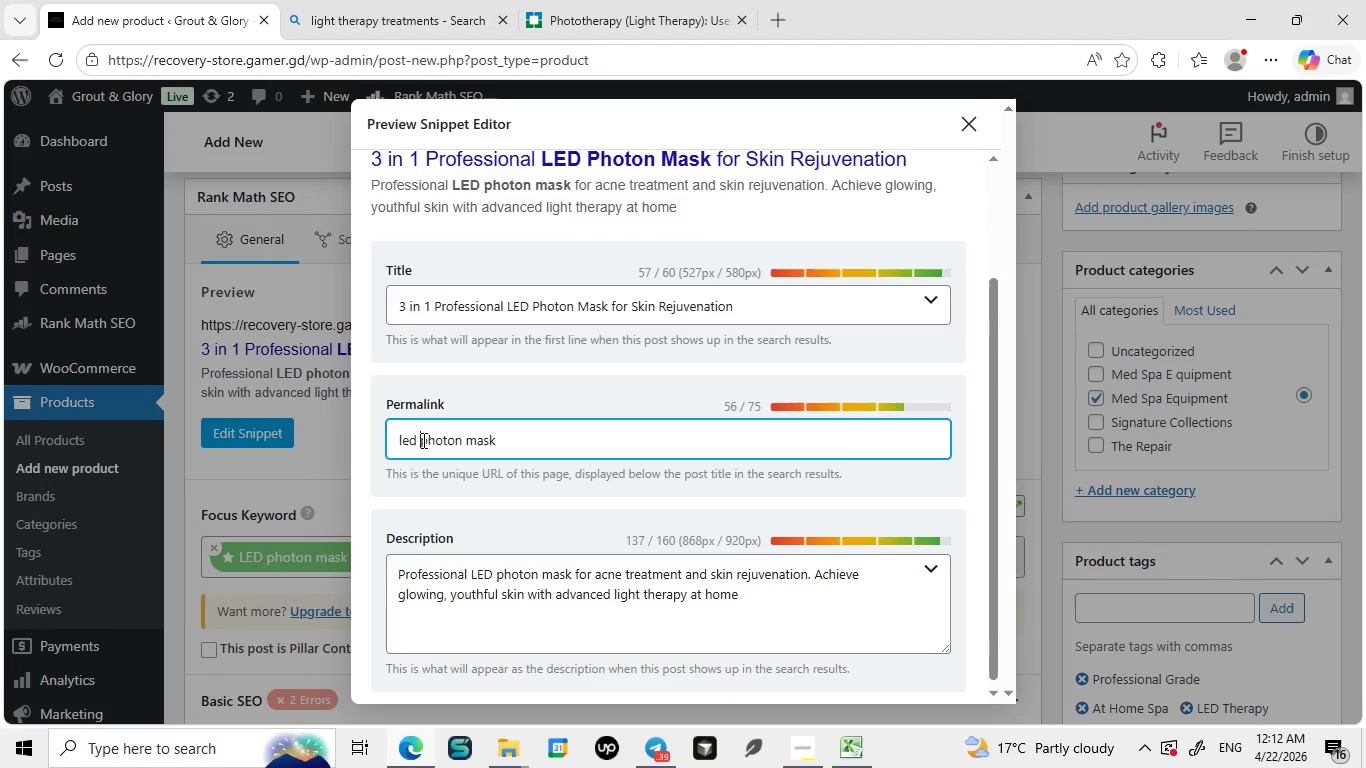 
key(Backspace)
 